 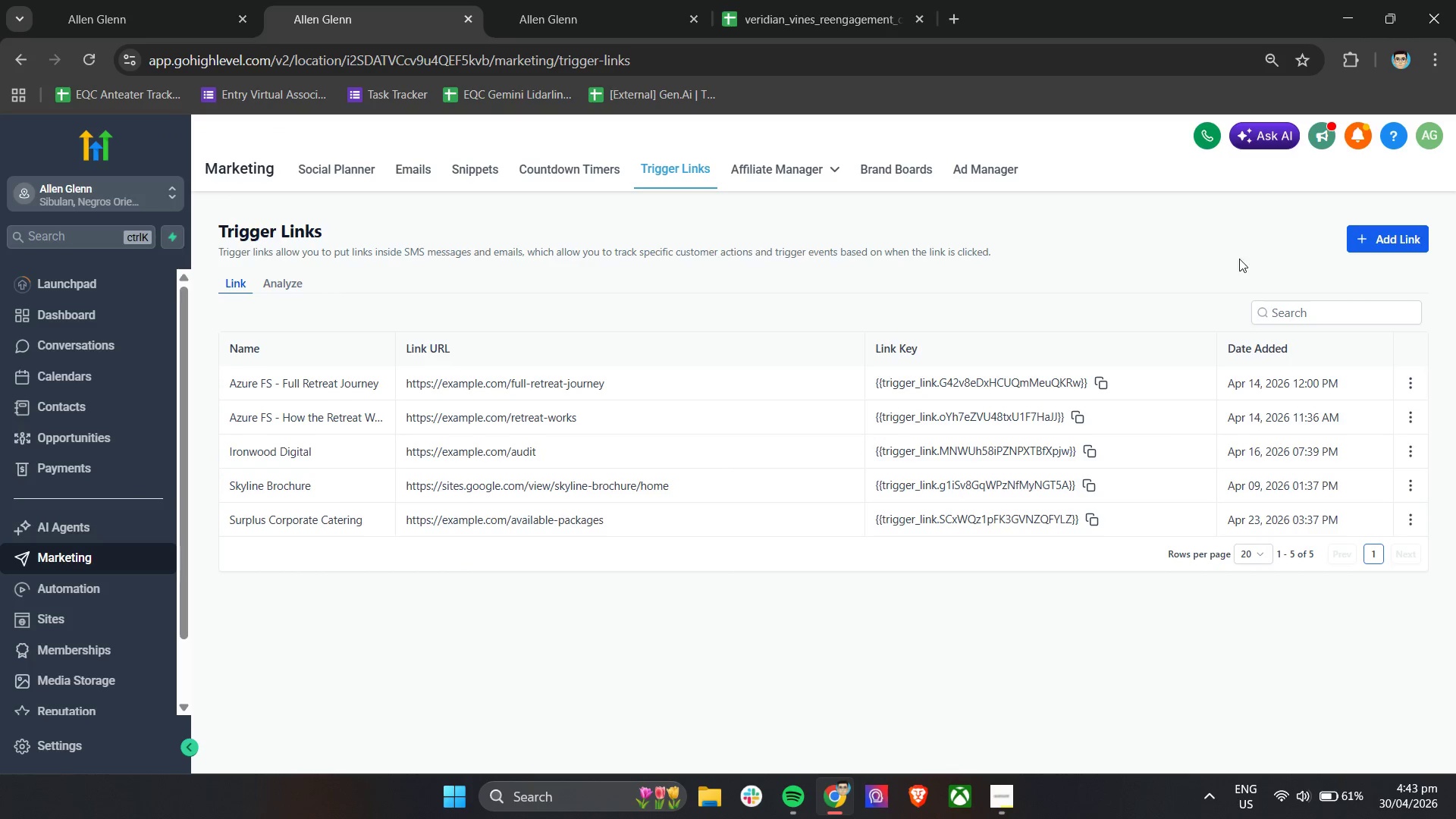 
left_click([1373, 238])
 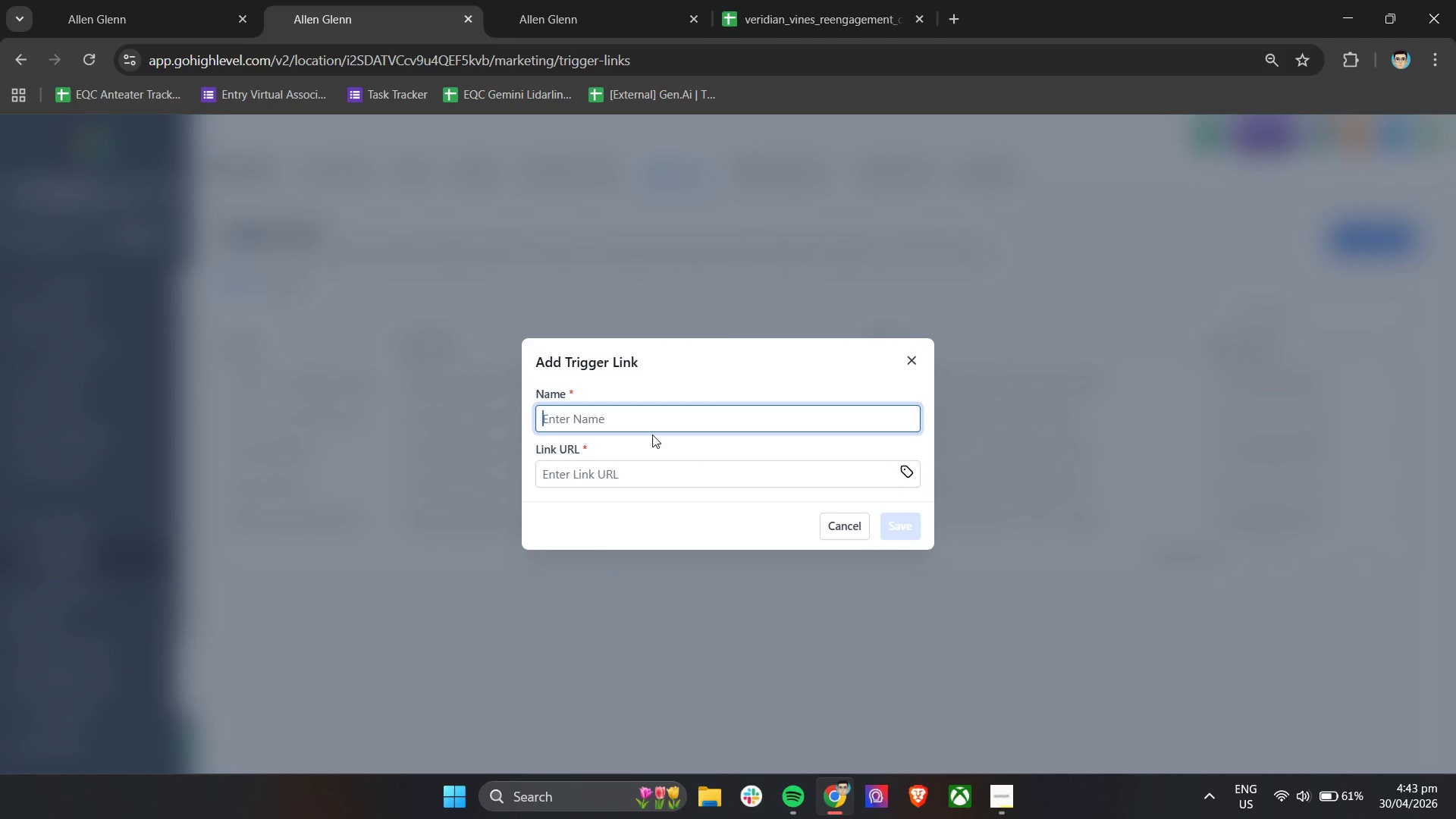 
left_click([652, 422])
 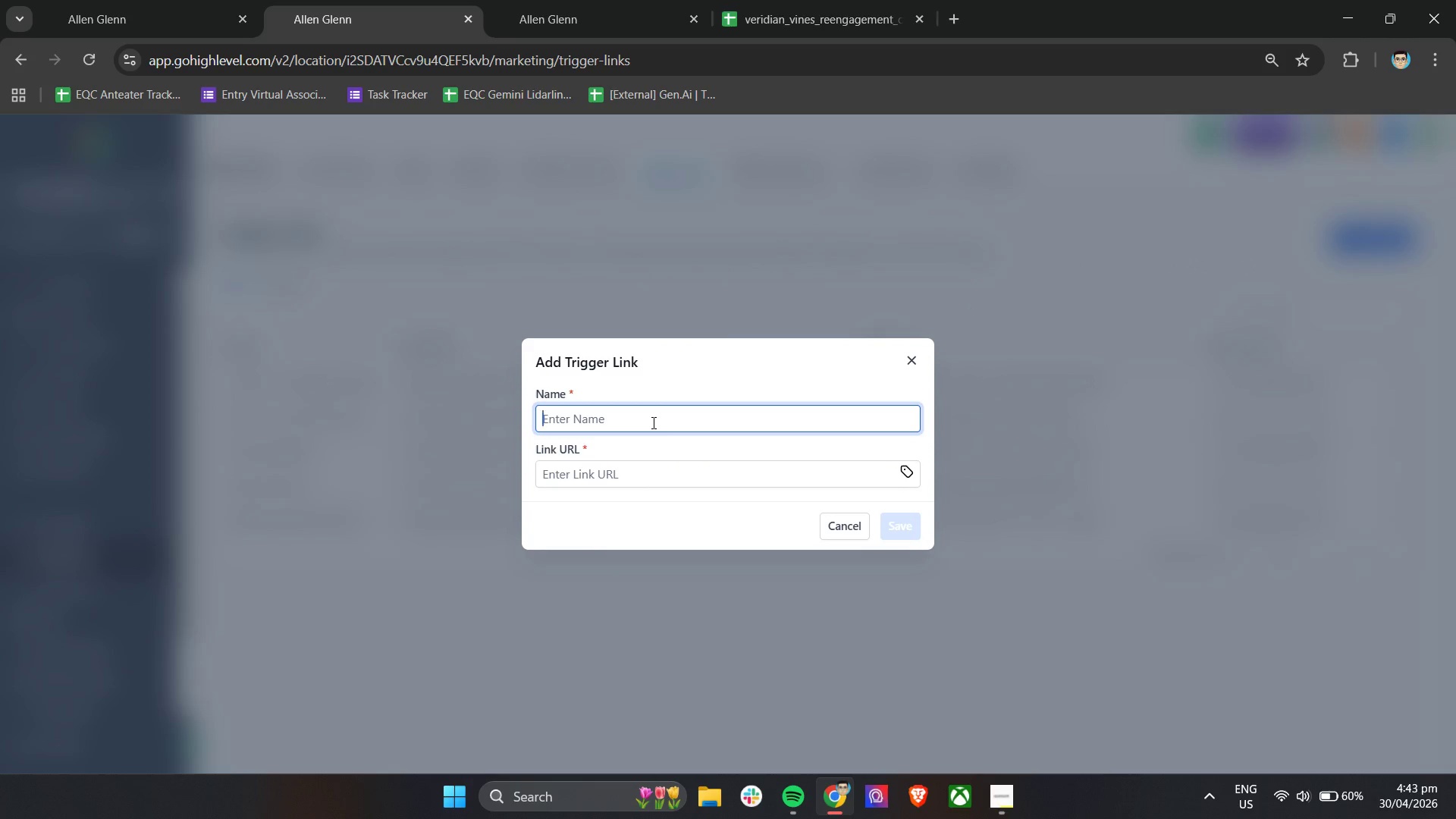 
wait(8.55)
 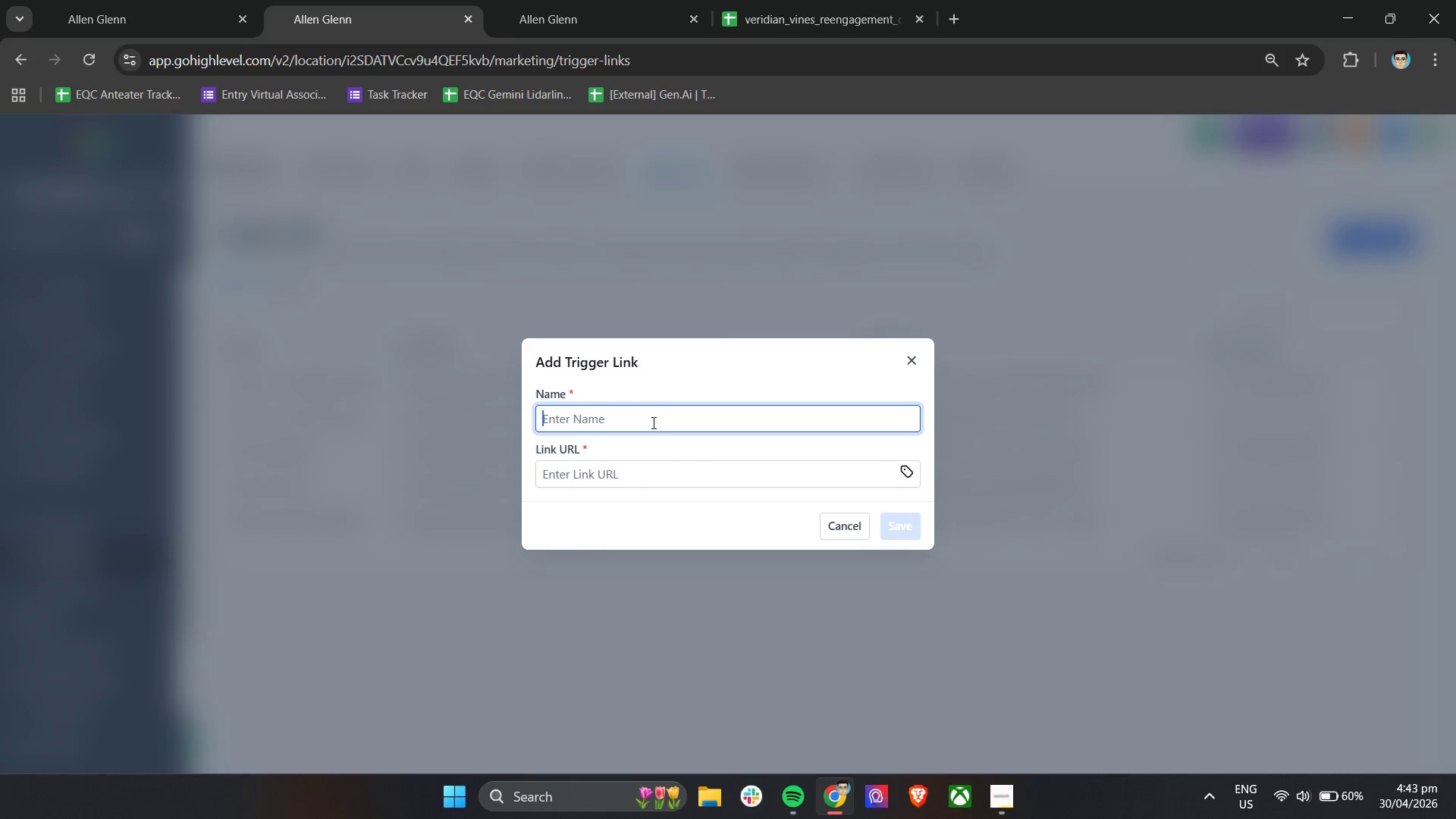 
type(Subscription_Details_Link)
 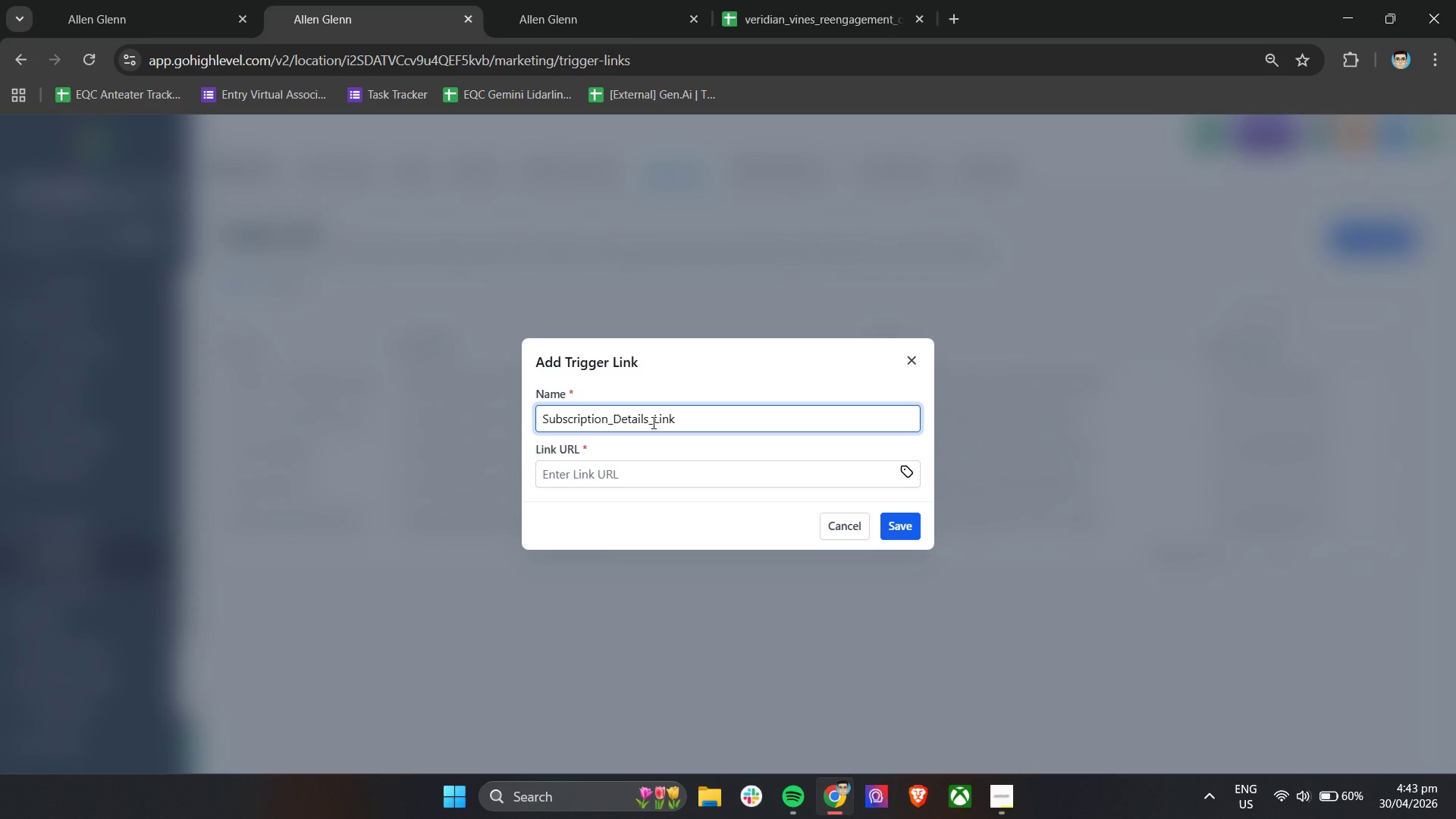 
wait(9.05)
 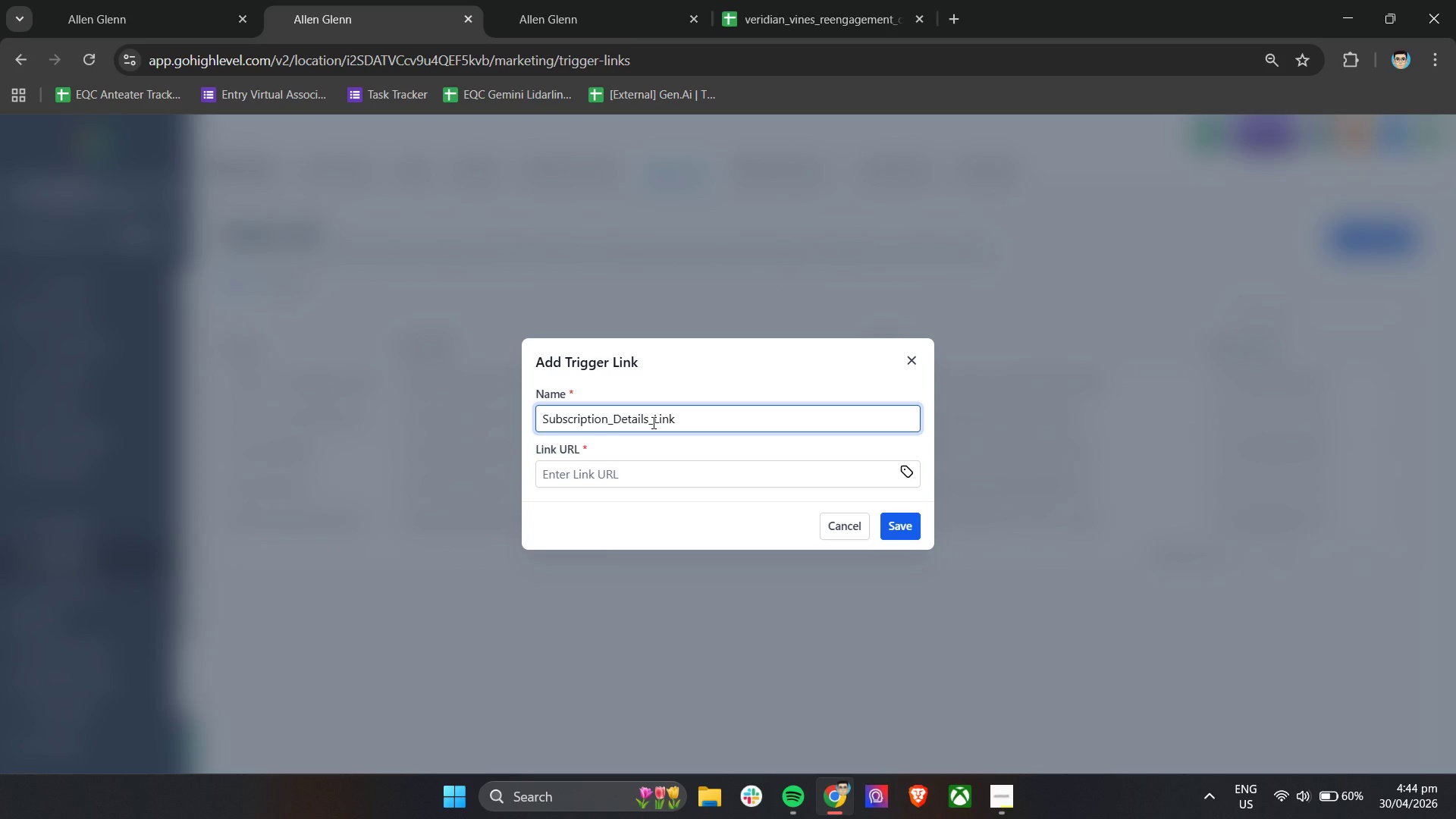 
left_click([652, 456])
 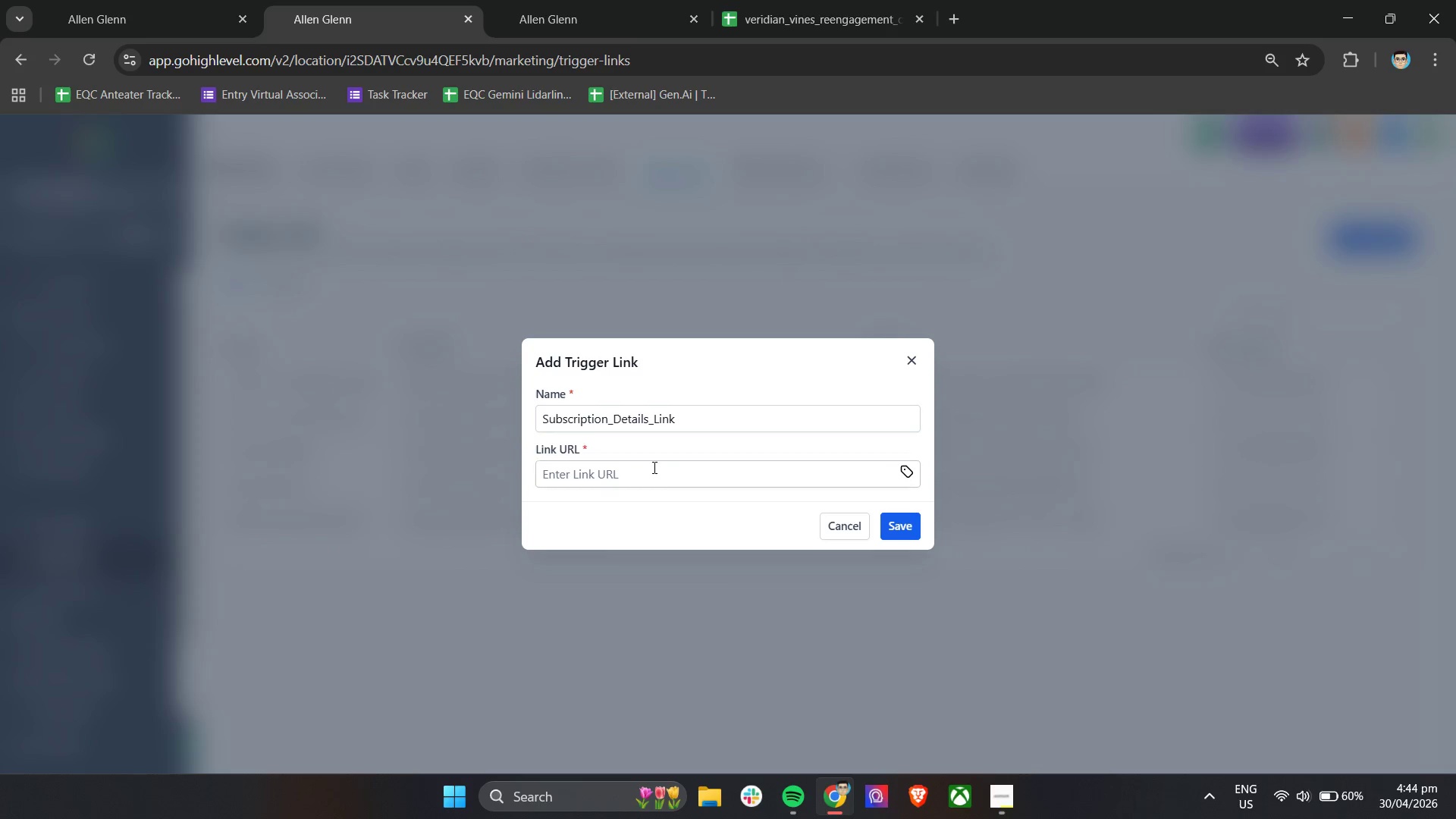 
left_click([653, 466])
 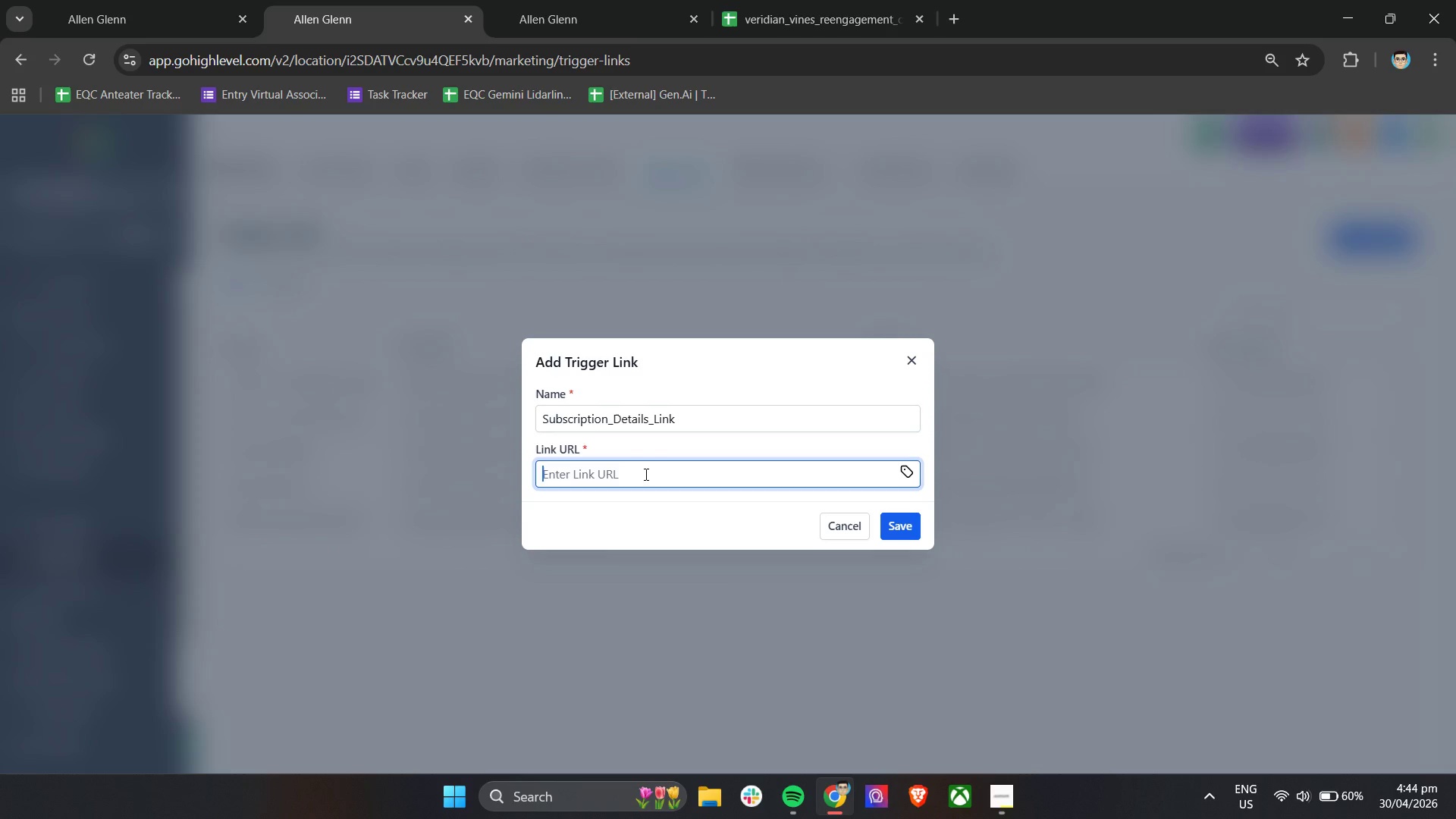 
type(https://ver)
 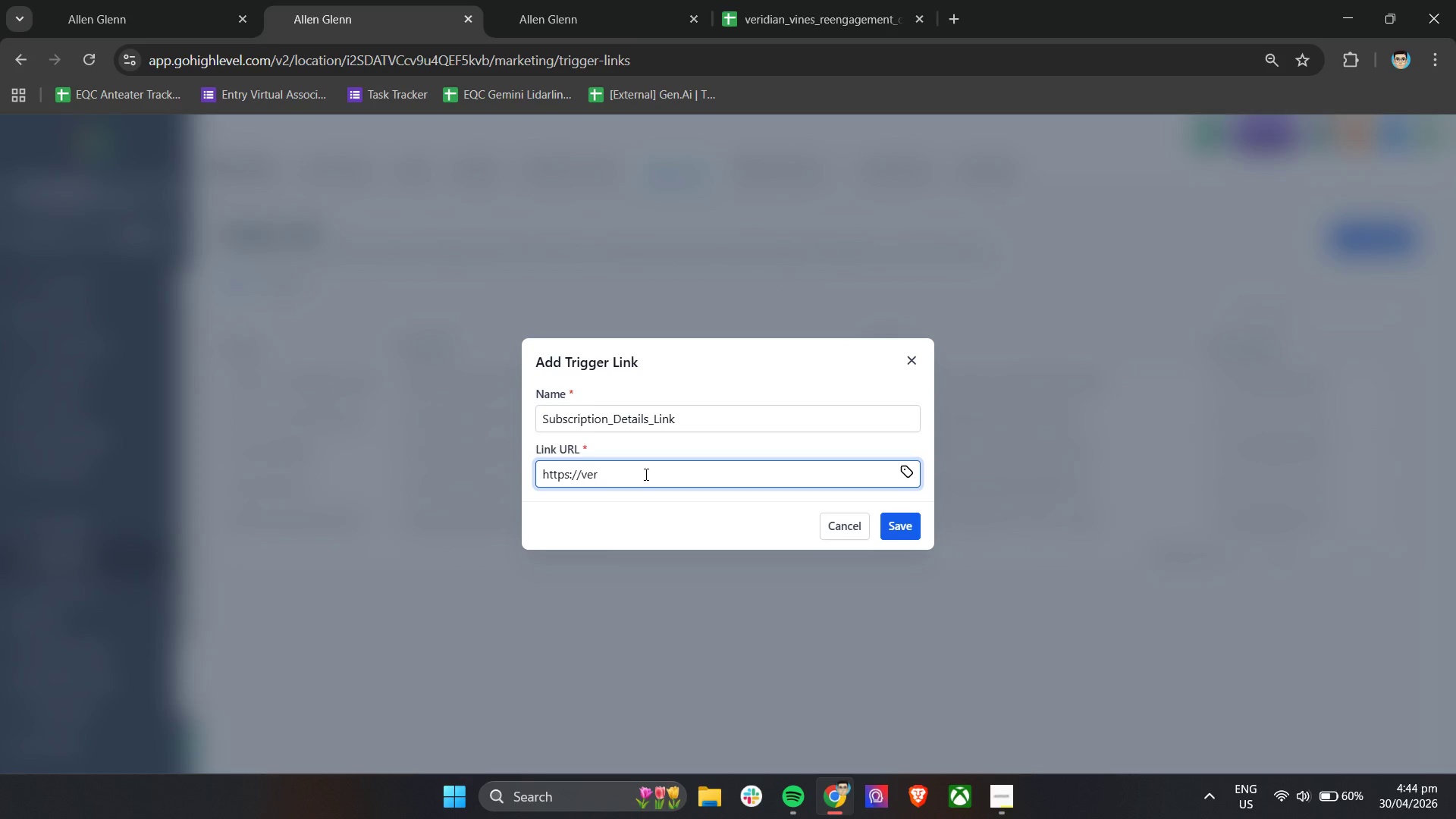 
wait(10.42)
 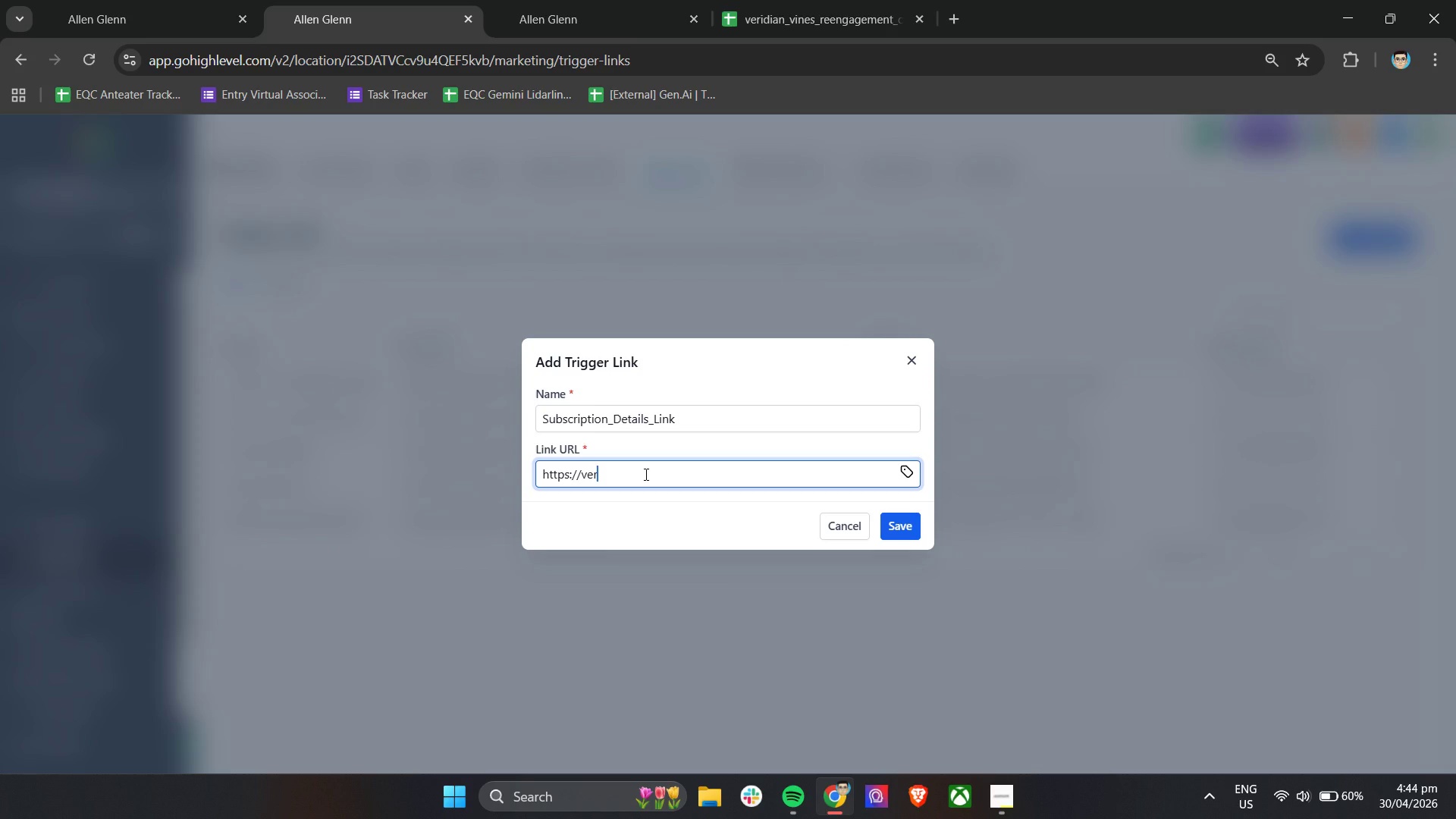 
type(dianvines.com)
 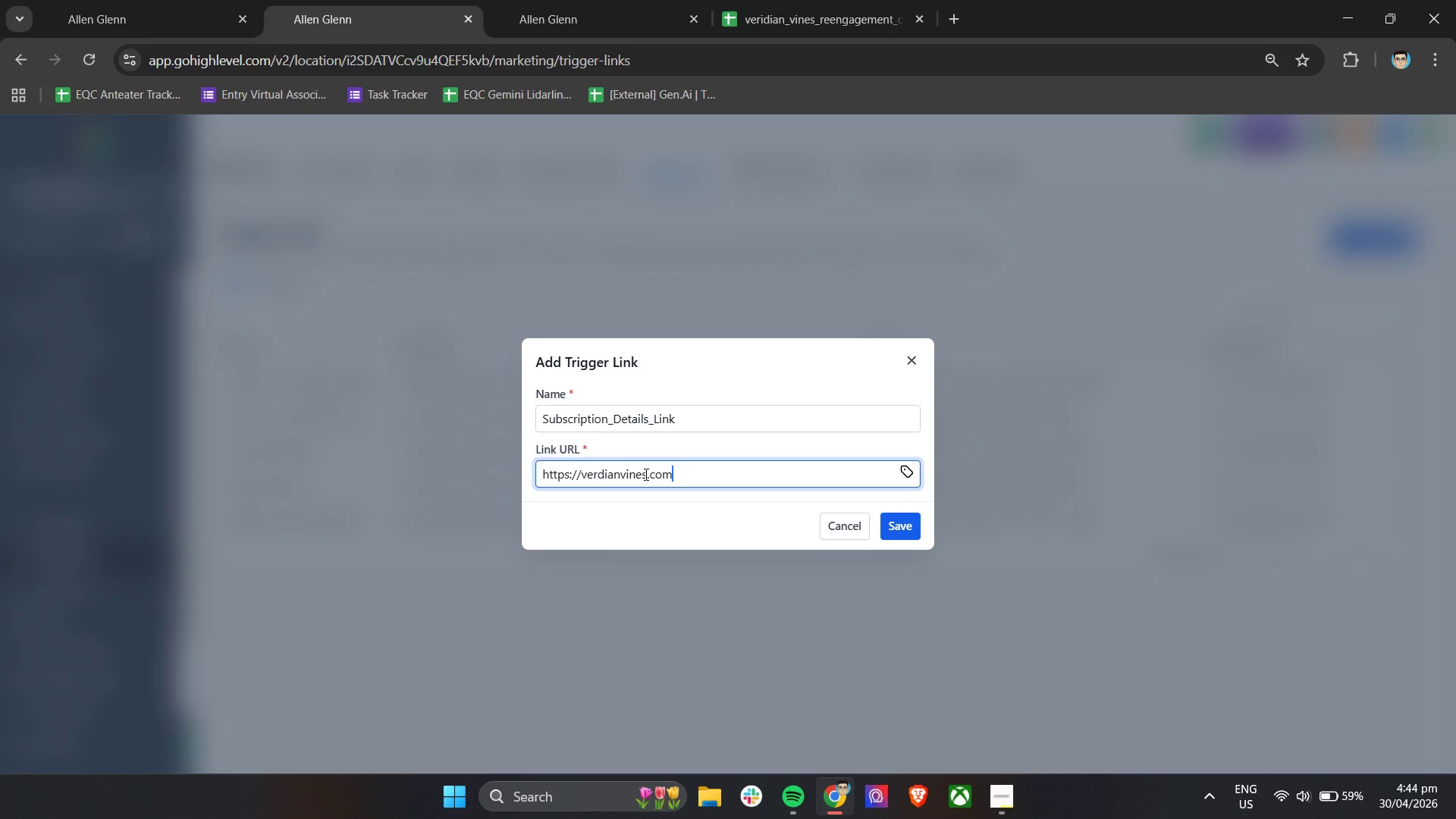 
wait(13.8)
 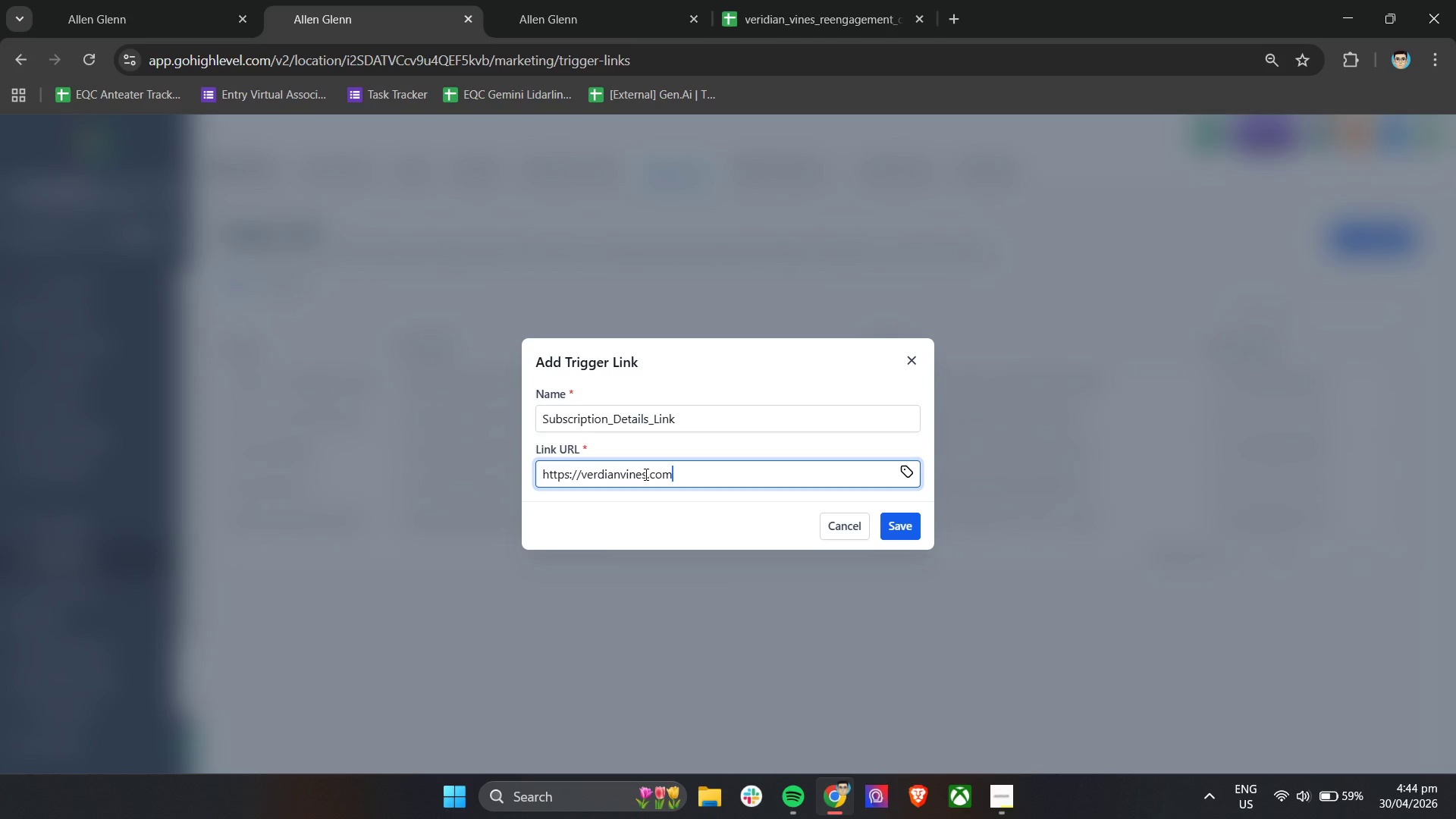 
type(/subcription-details)
 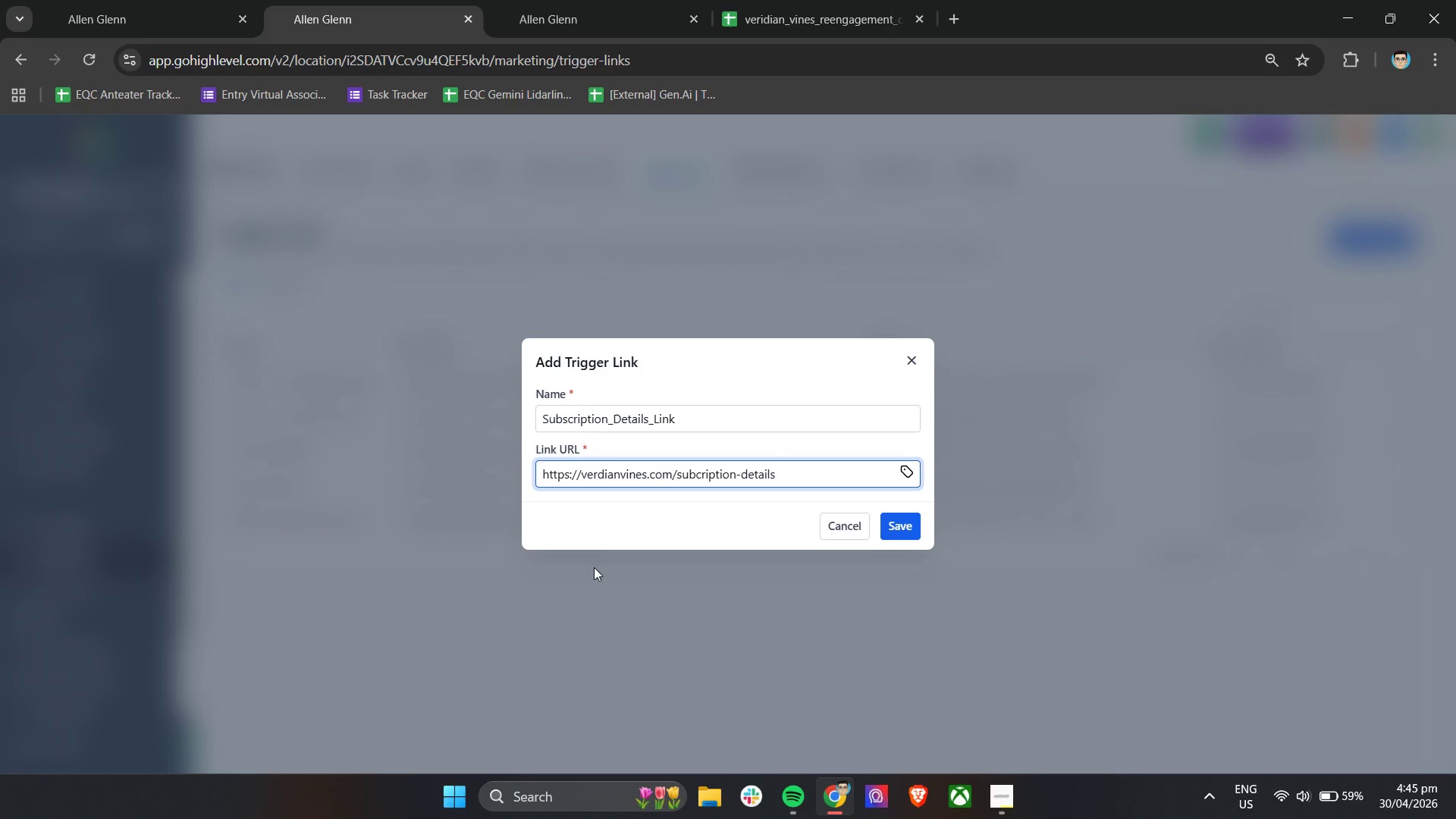 
wait(6.66)
 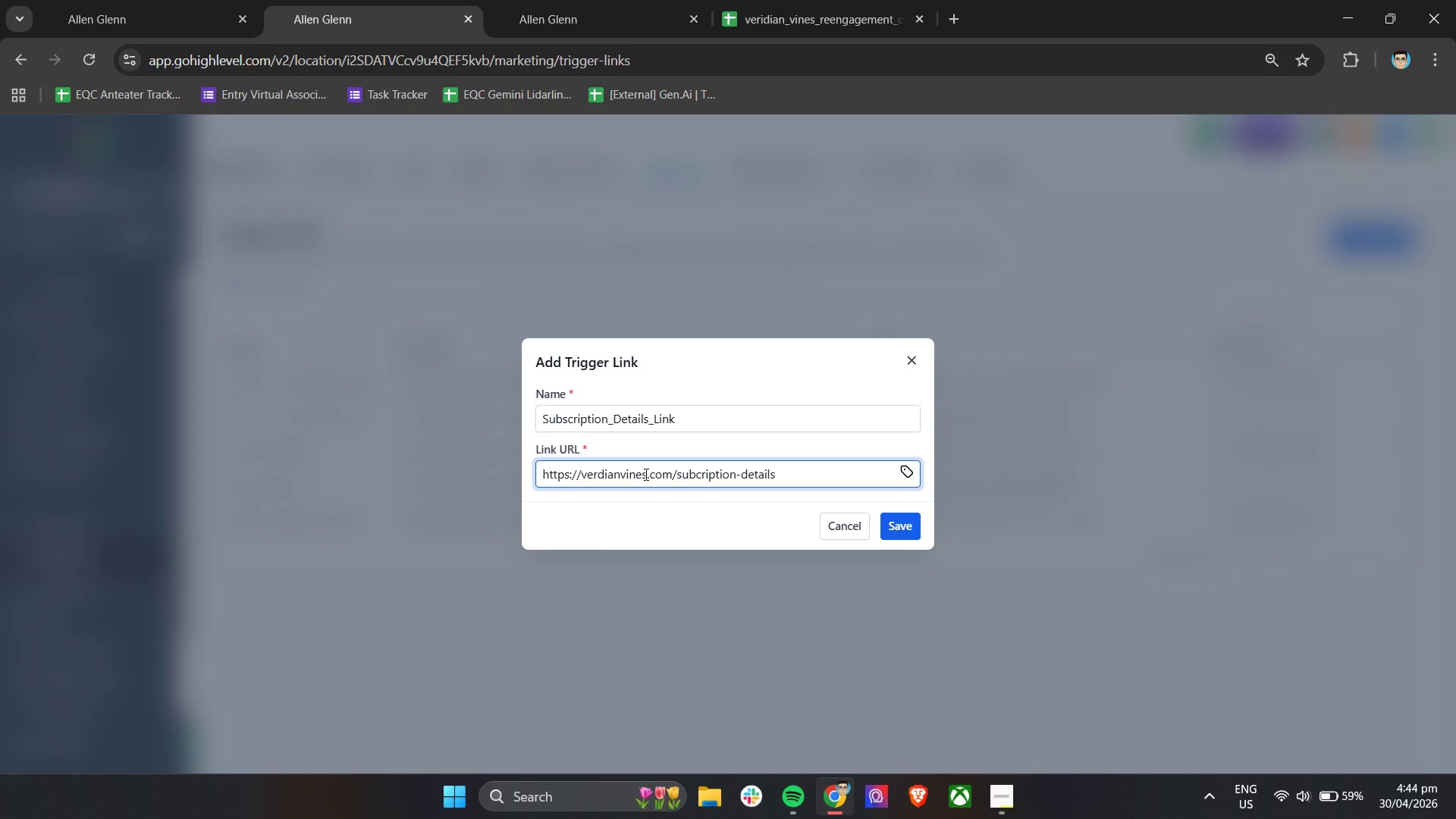 
left_click([896, 522])
 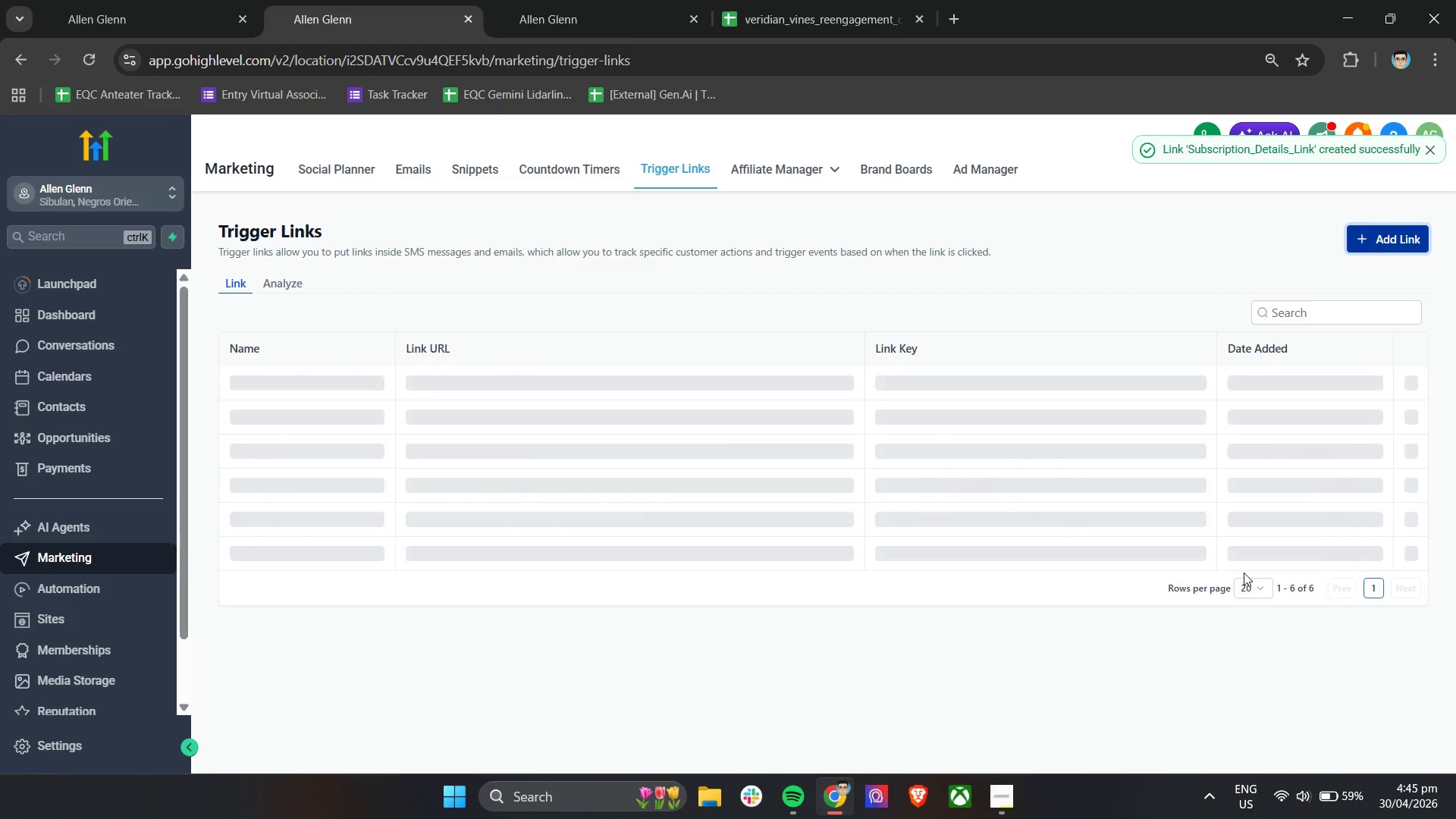 
left_click([1404, 553])
 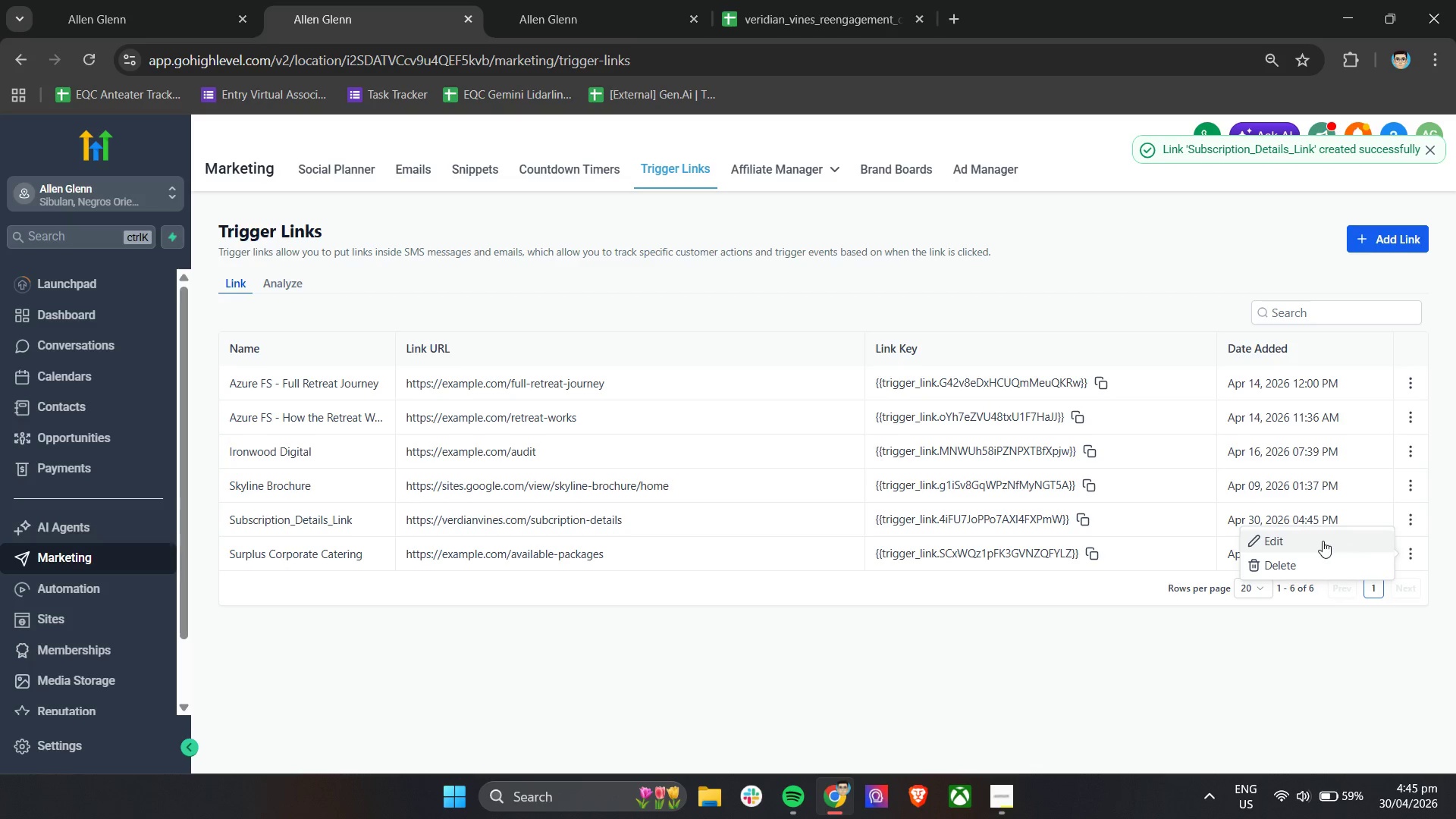 
left_click([1323, 541])
 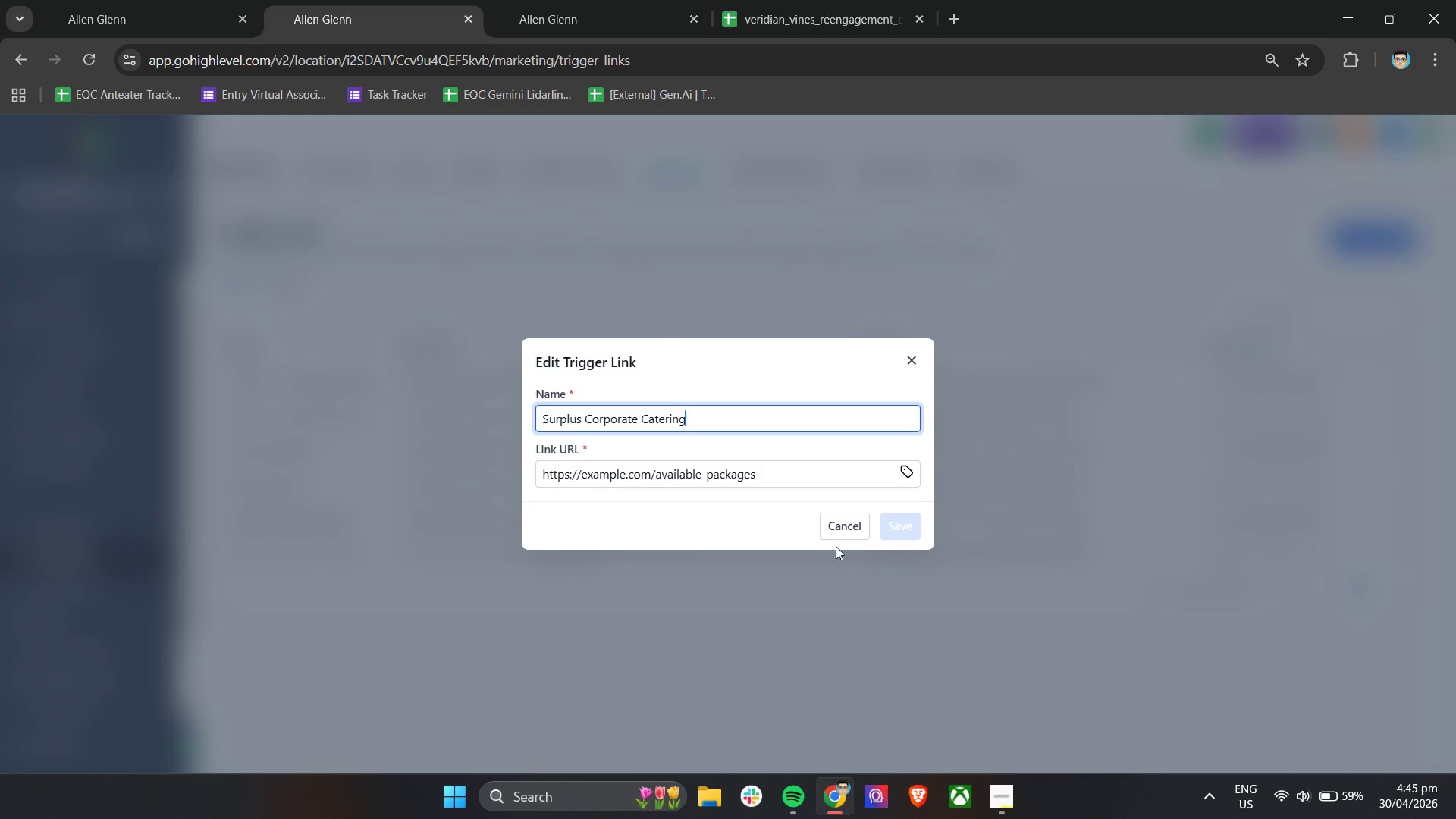 
left_click([916, 363])
 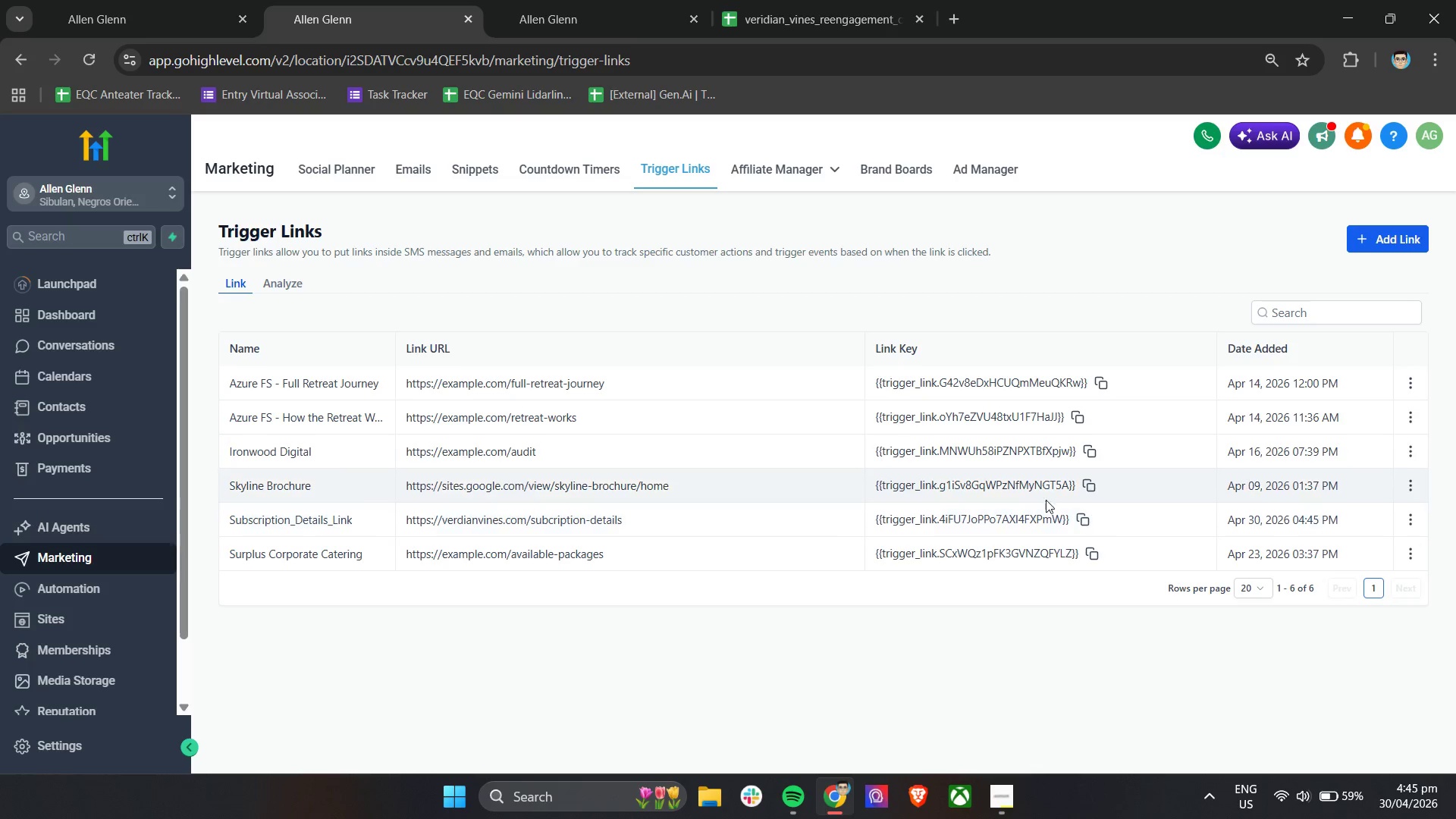 
wait(5.25)
 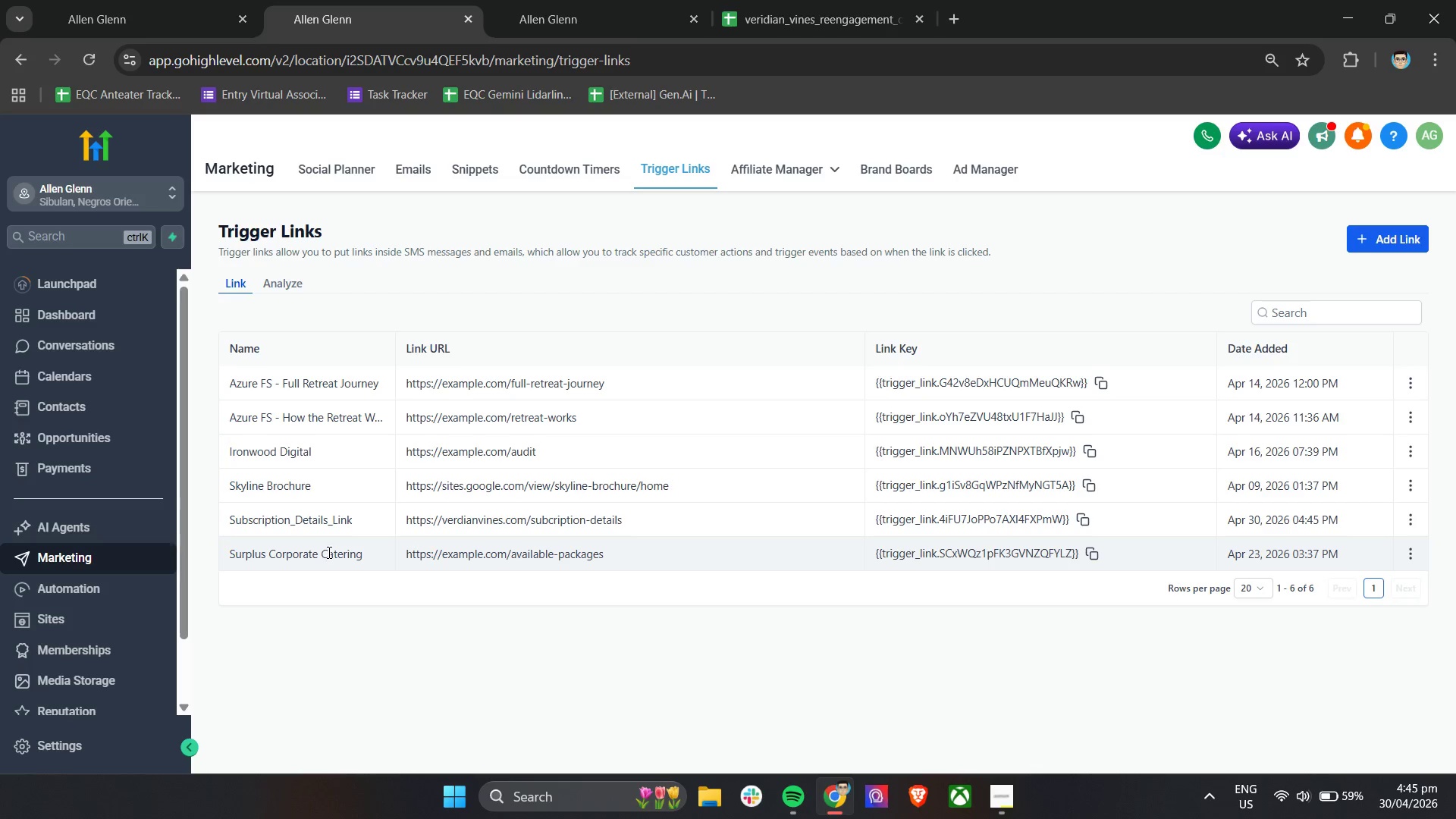 
left_click([1401, 519])
 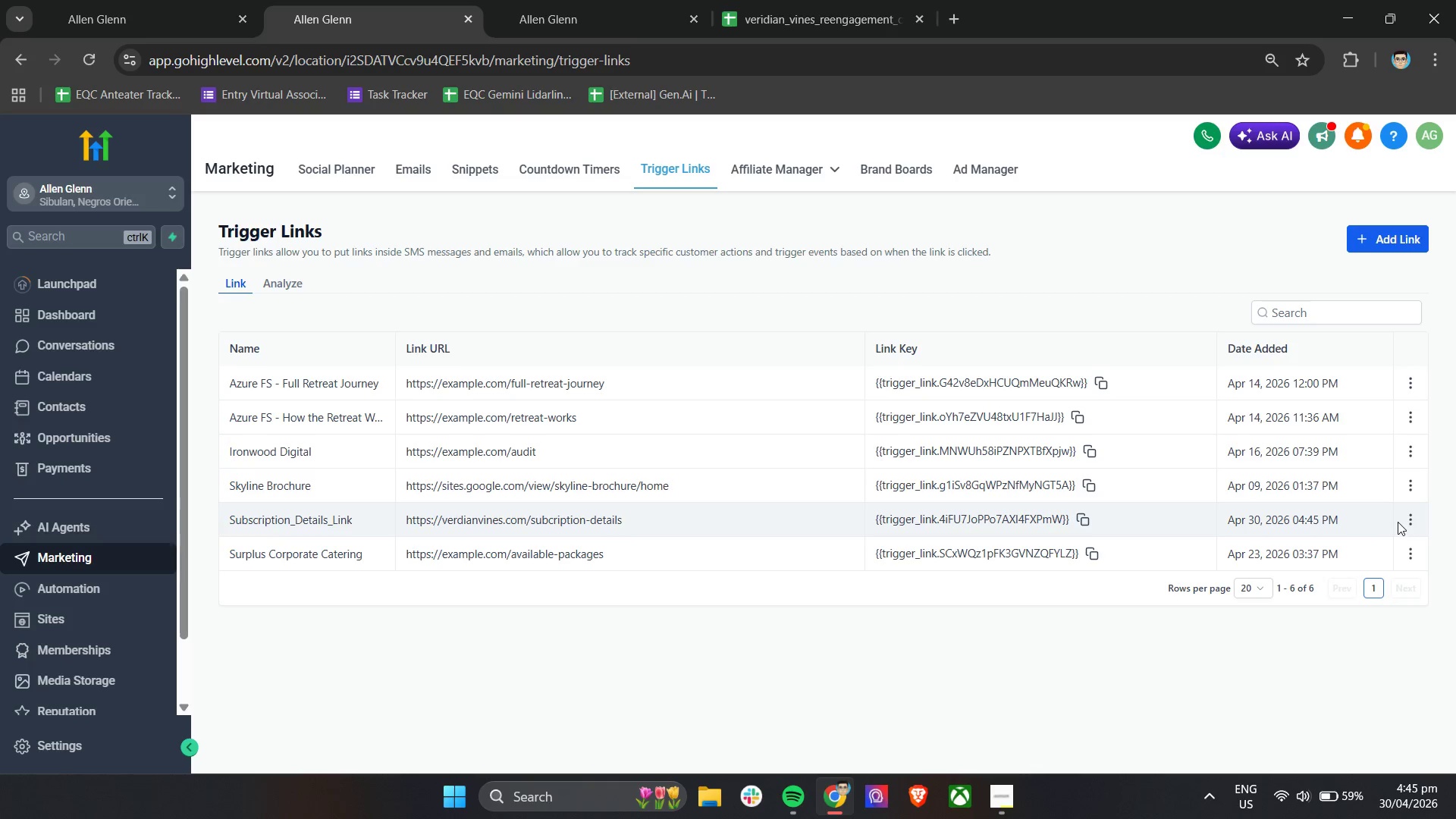 
left_click([1409, 519])
 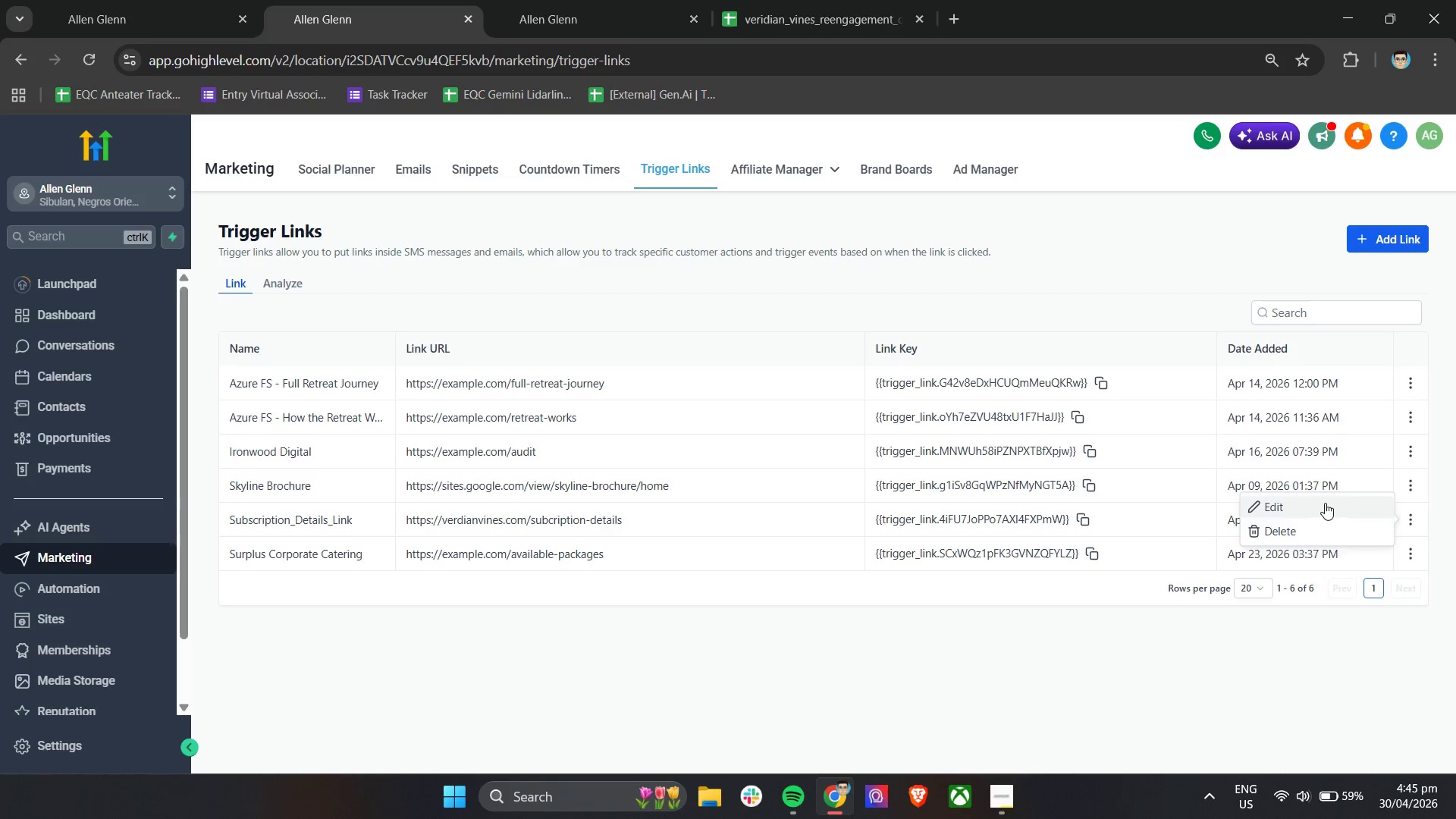 
left_click([1323, 503])
 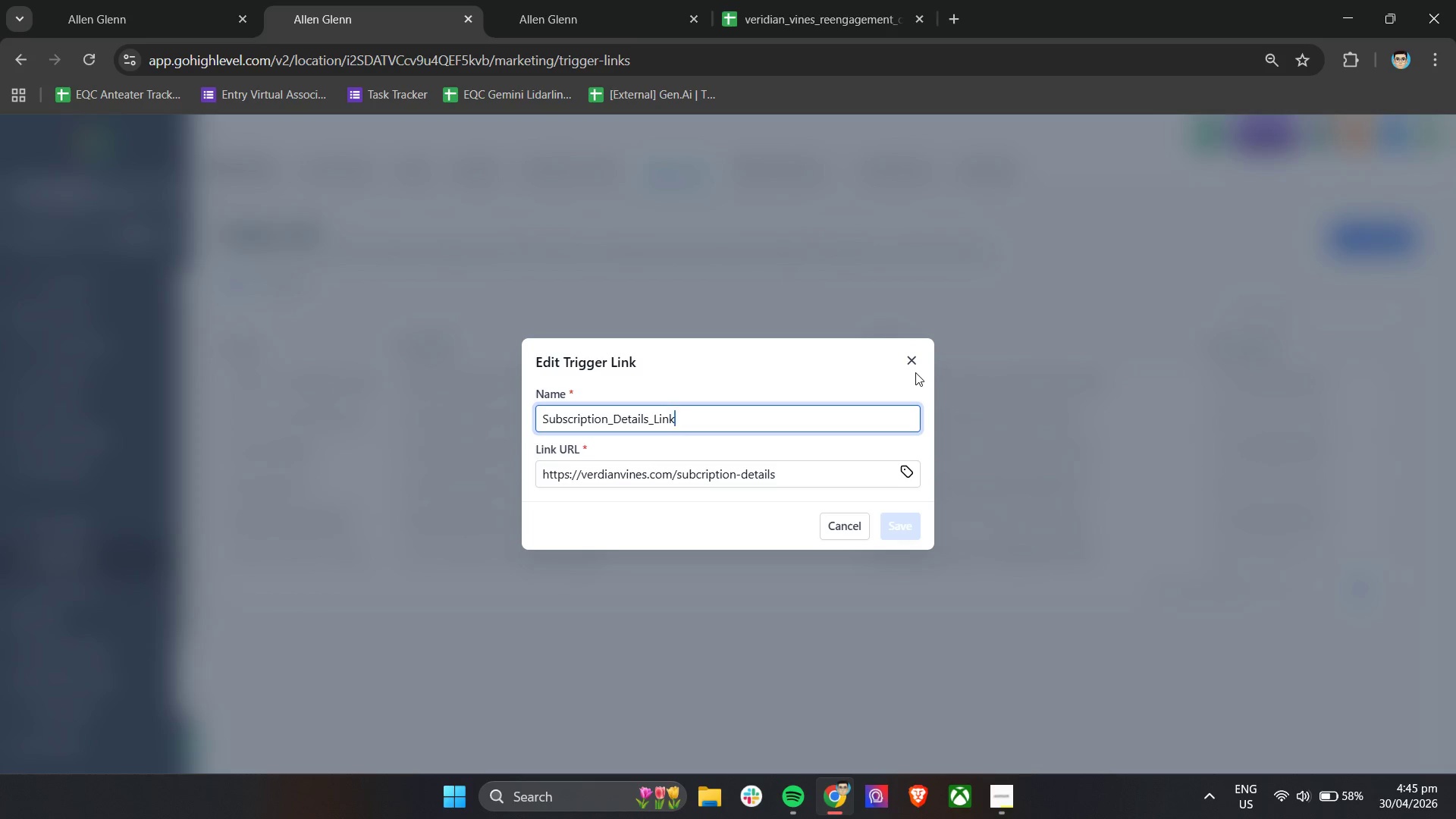 
wait(31.91)
 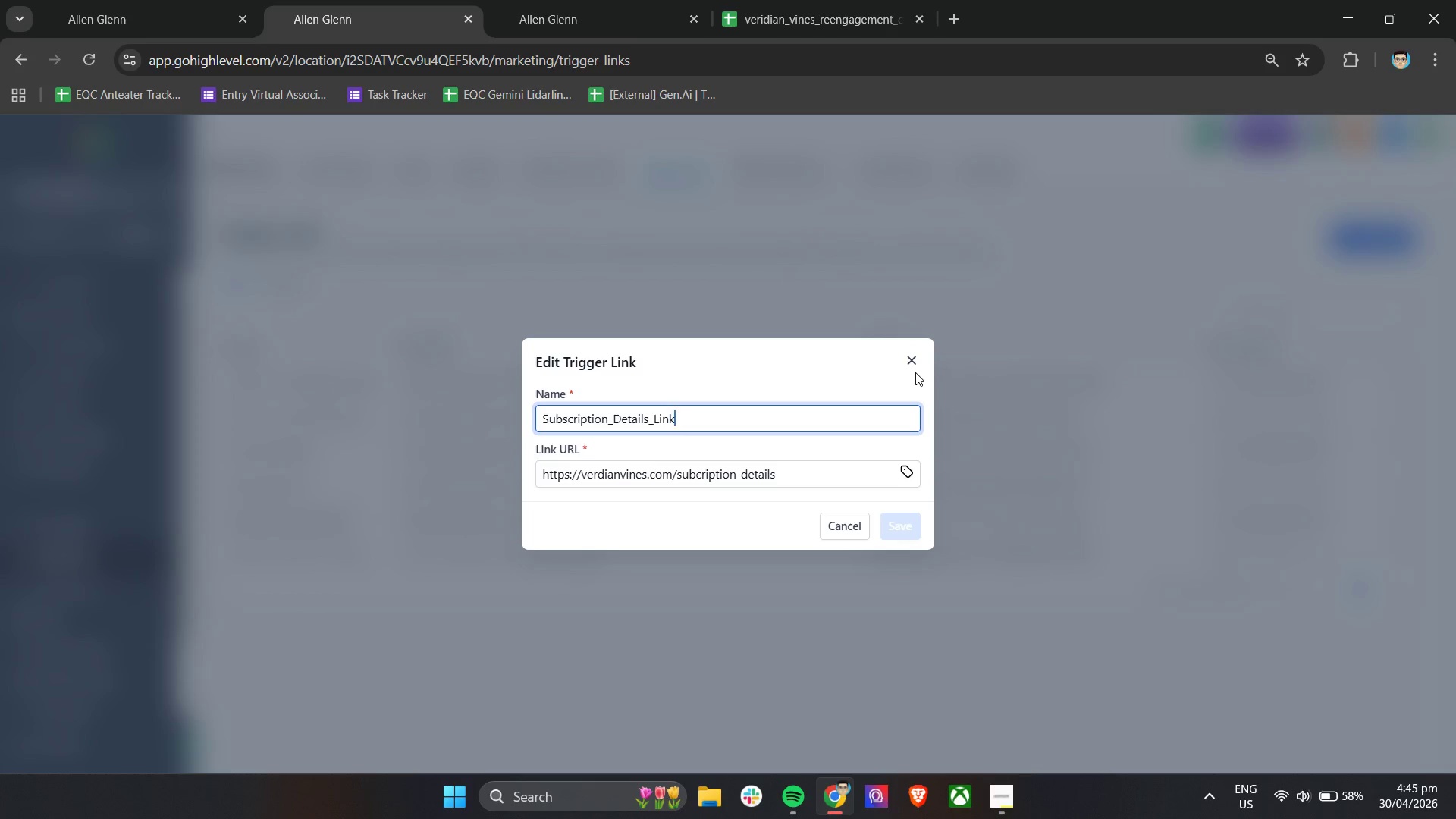 
left_click([913, 366])
 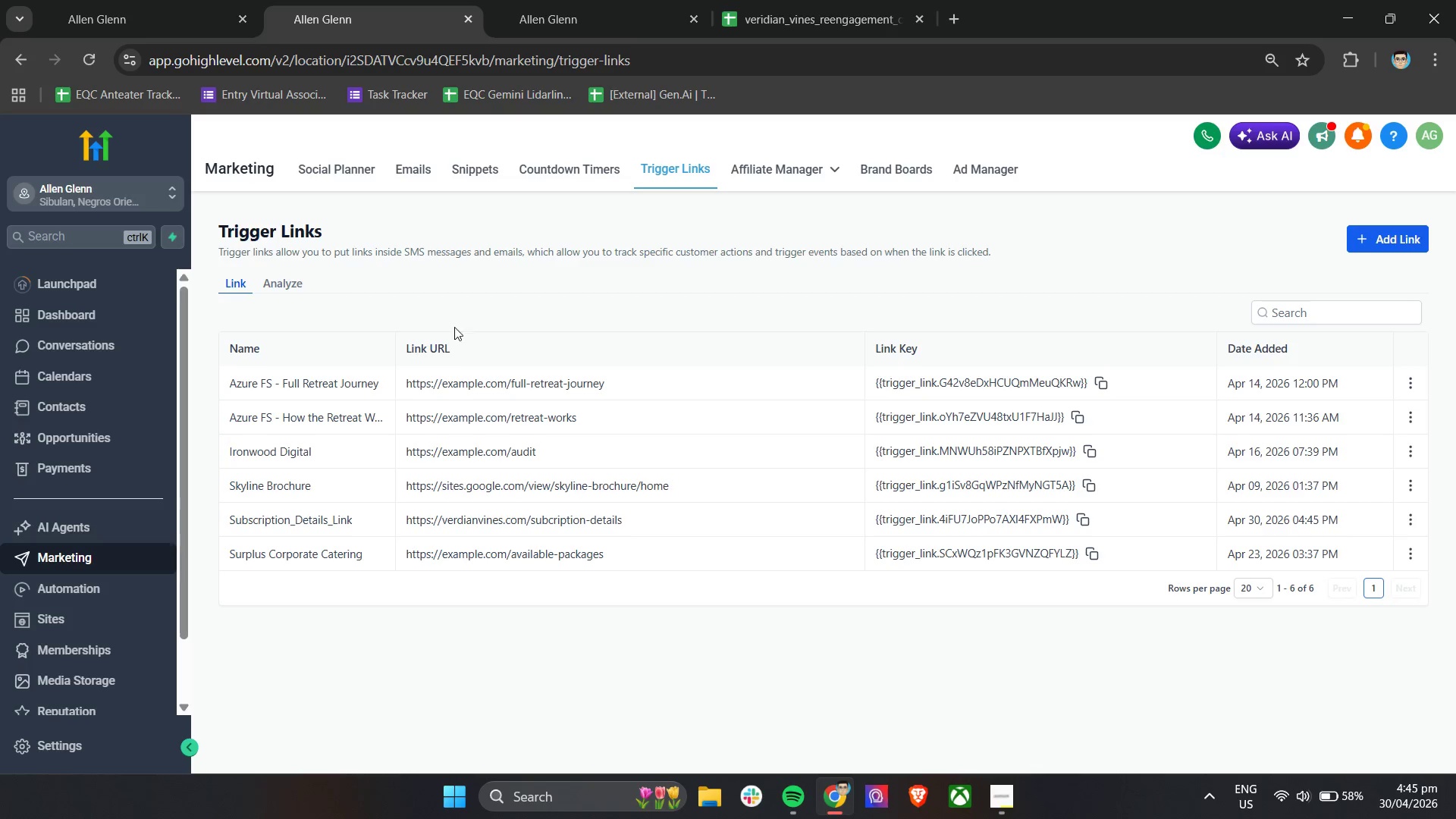 
wait(7.91)
 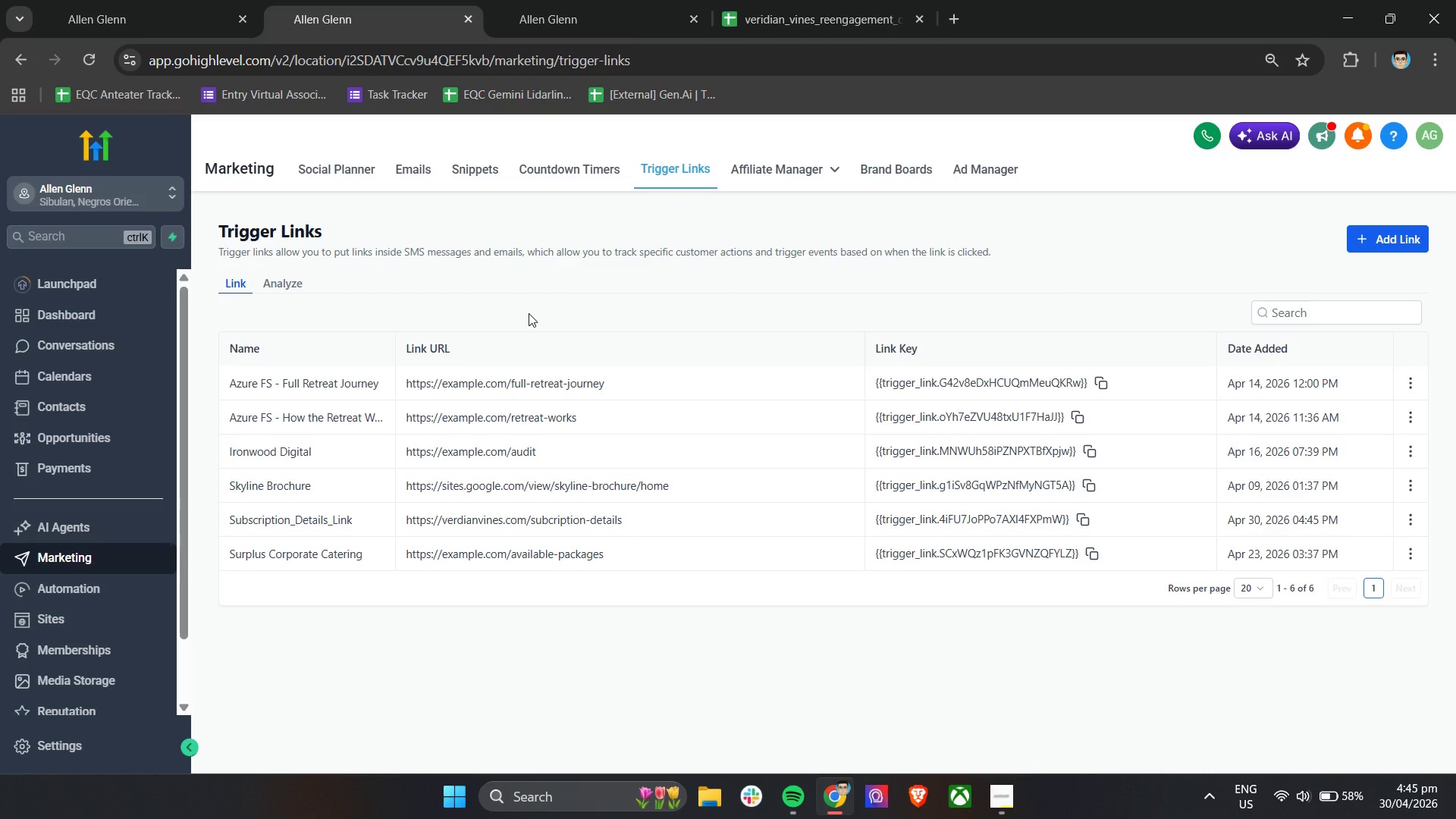 
left_click([419, 177])
 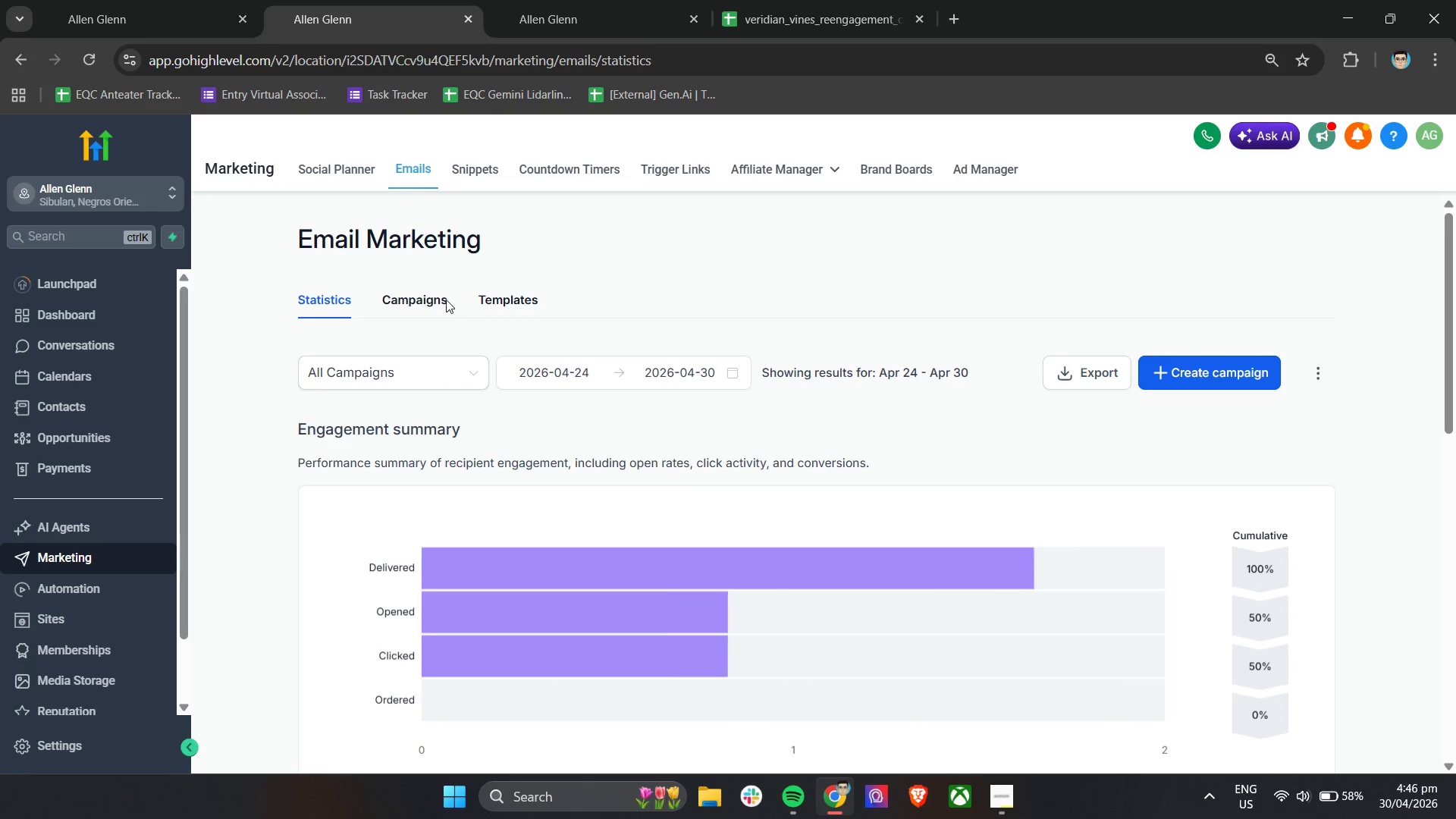 
wait(6.44)
 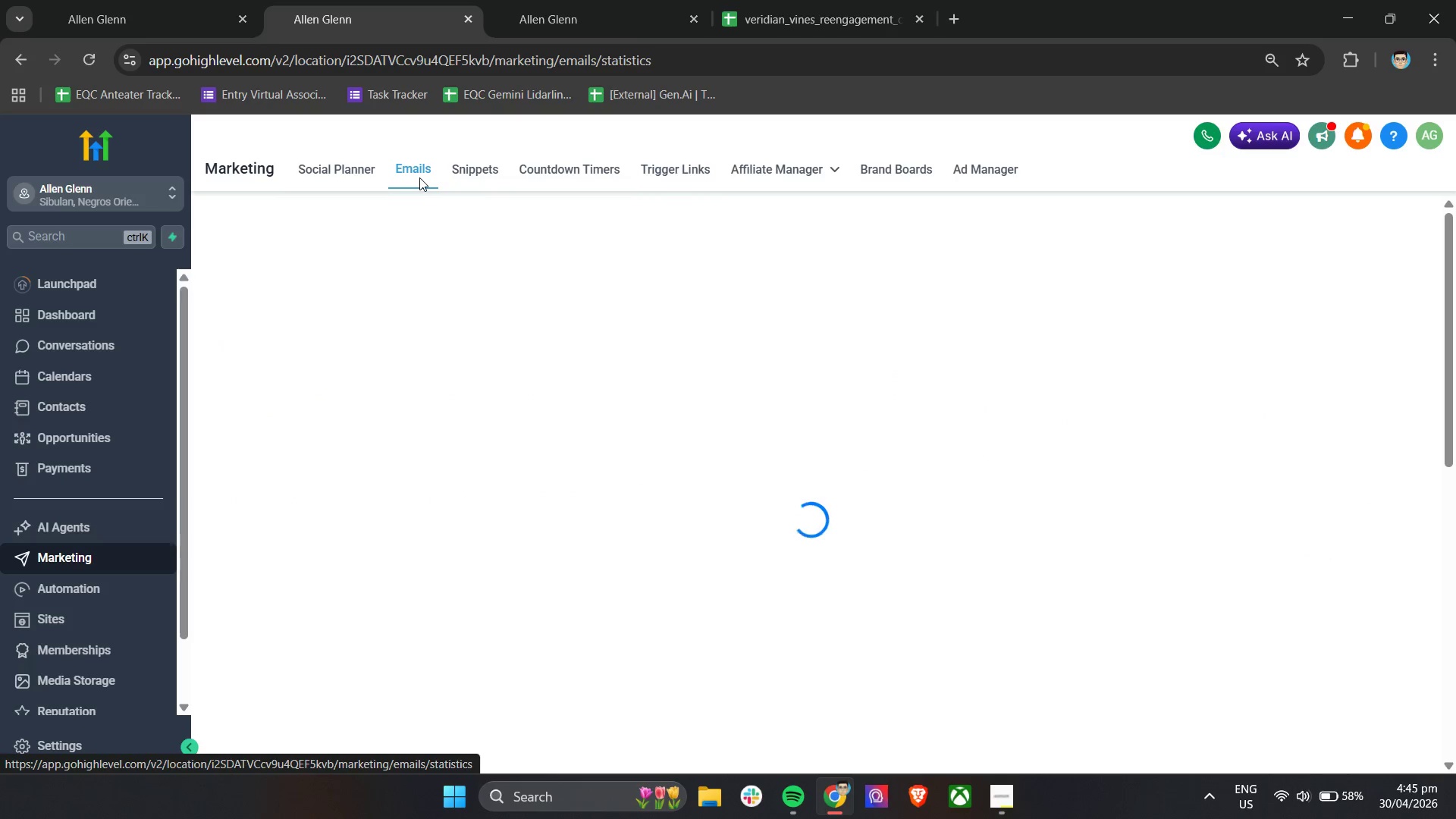 
left_click([500, 294])
 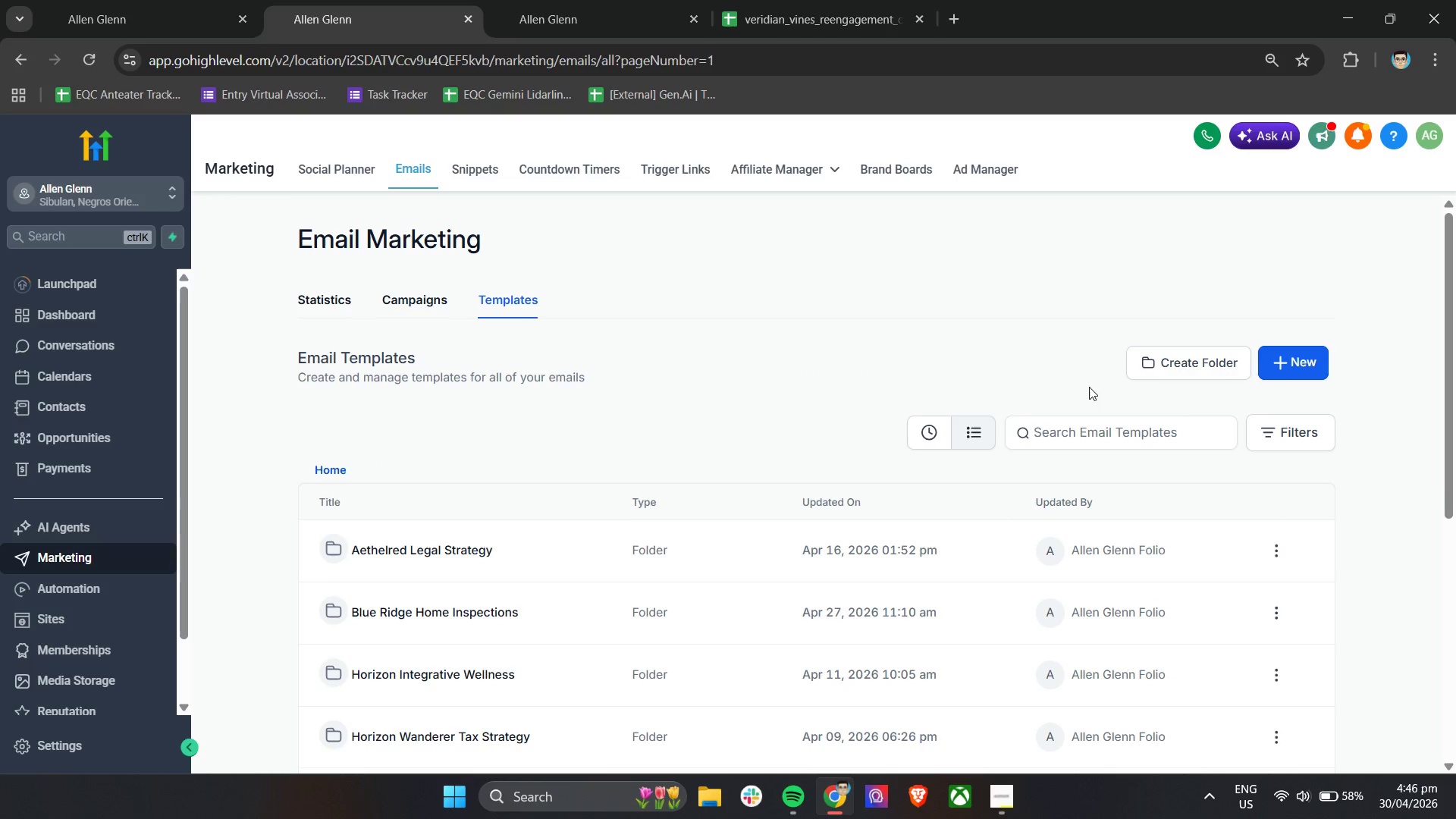 
mouse_move([1172, 354])
 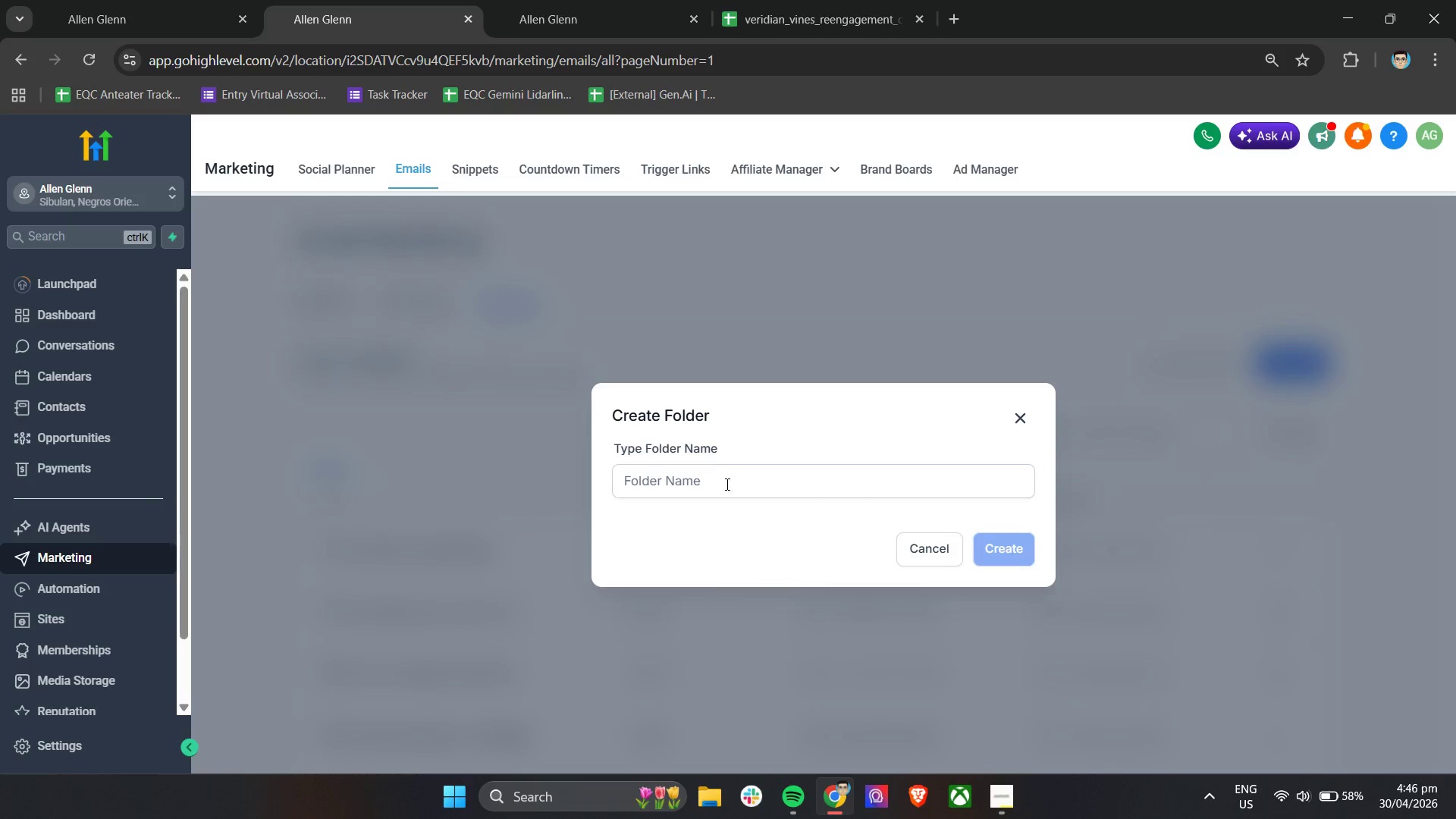 
left_click([726, 475])
 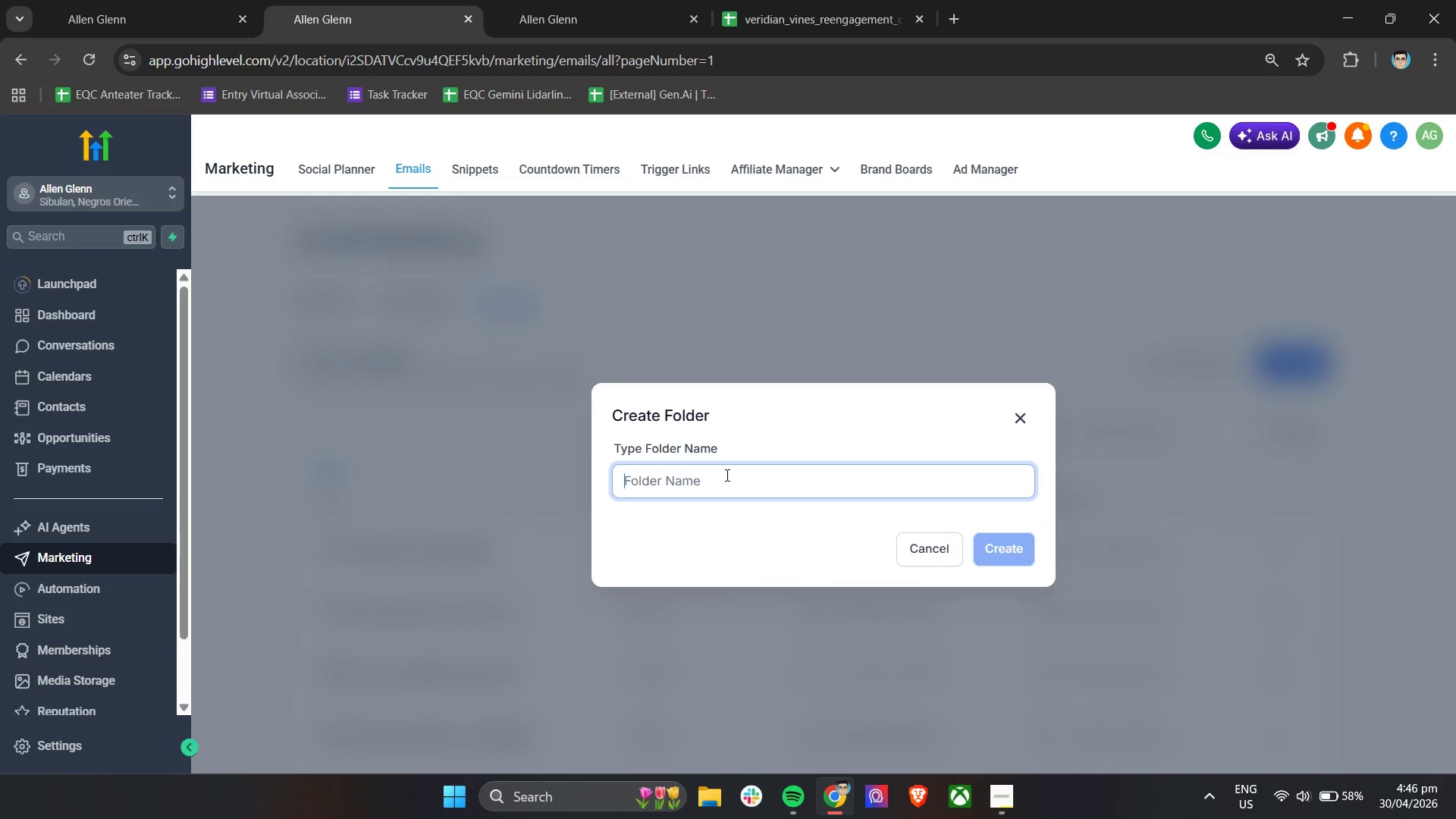 
key(Control+V)
 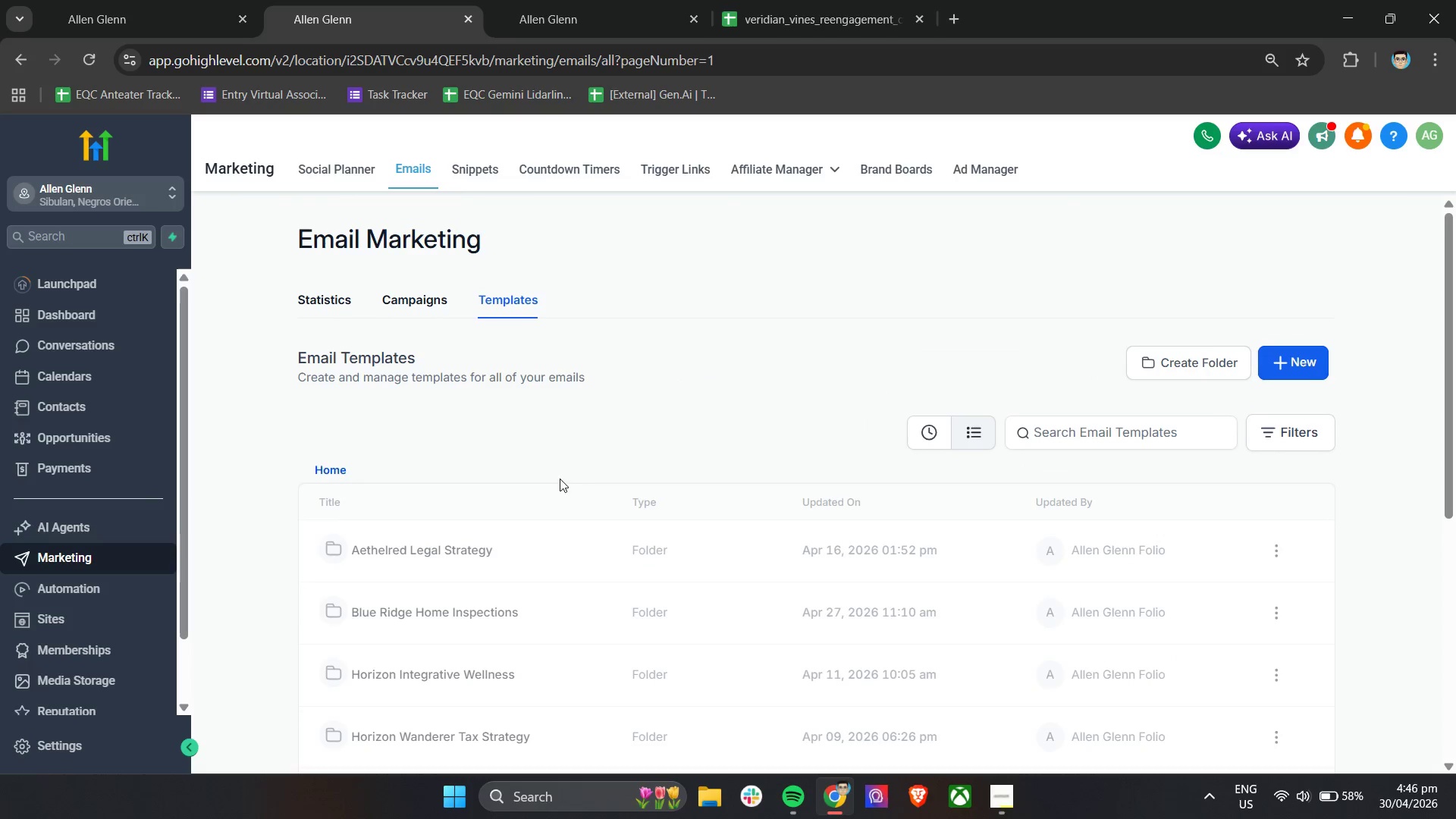 
scroll: coordinate [673, 472], scroll_direction: down, amount: 5.0
 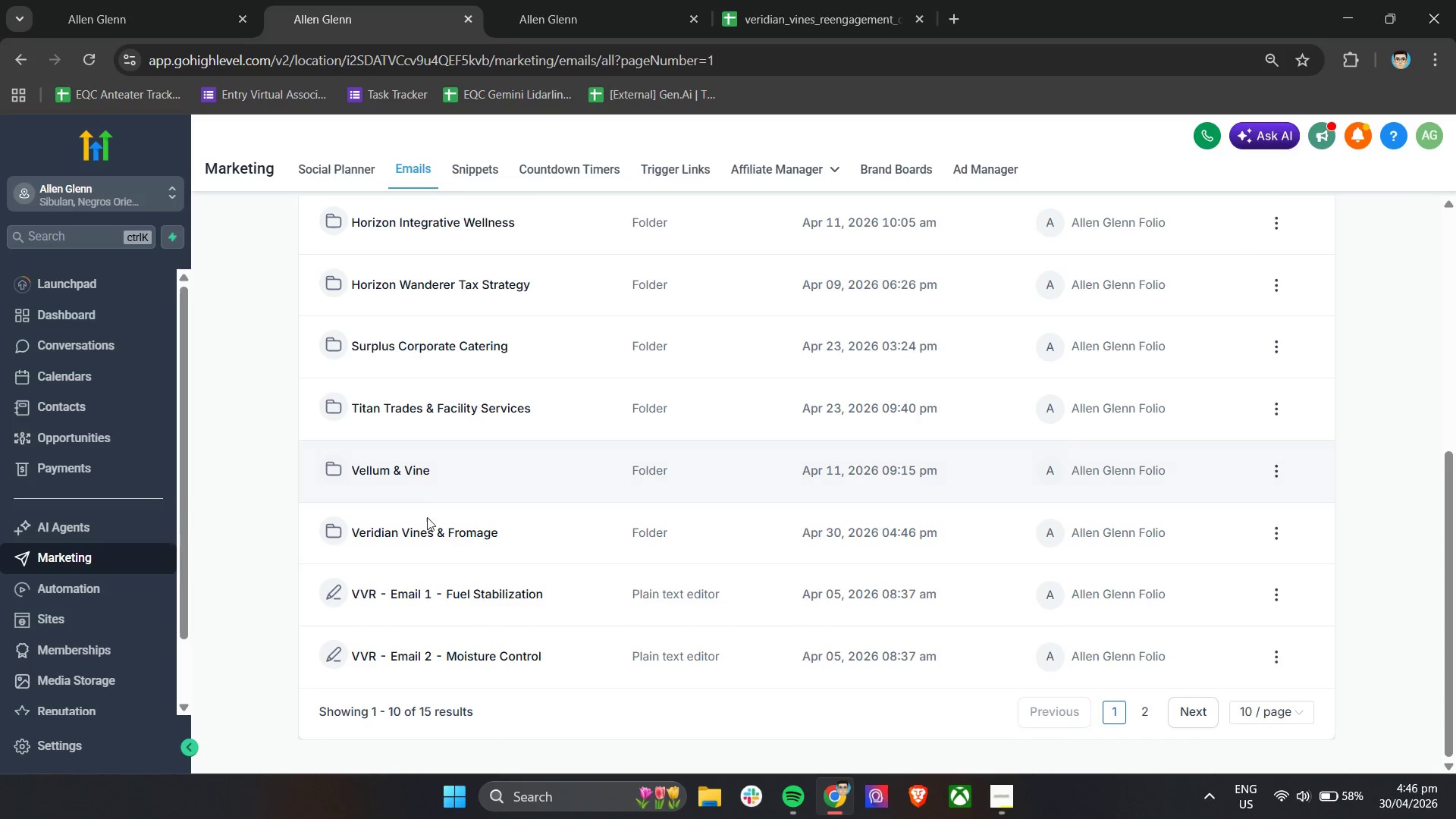 
left_click([425, 537])
 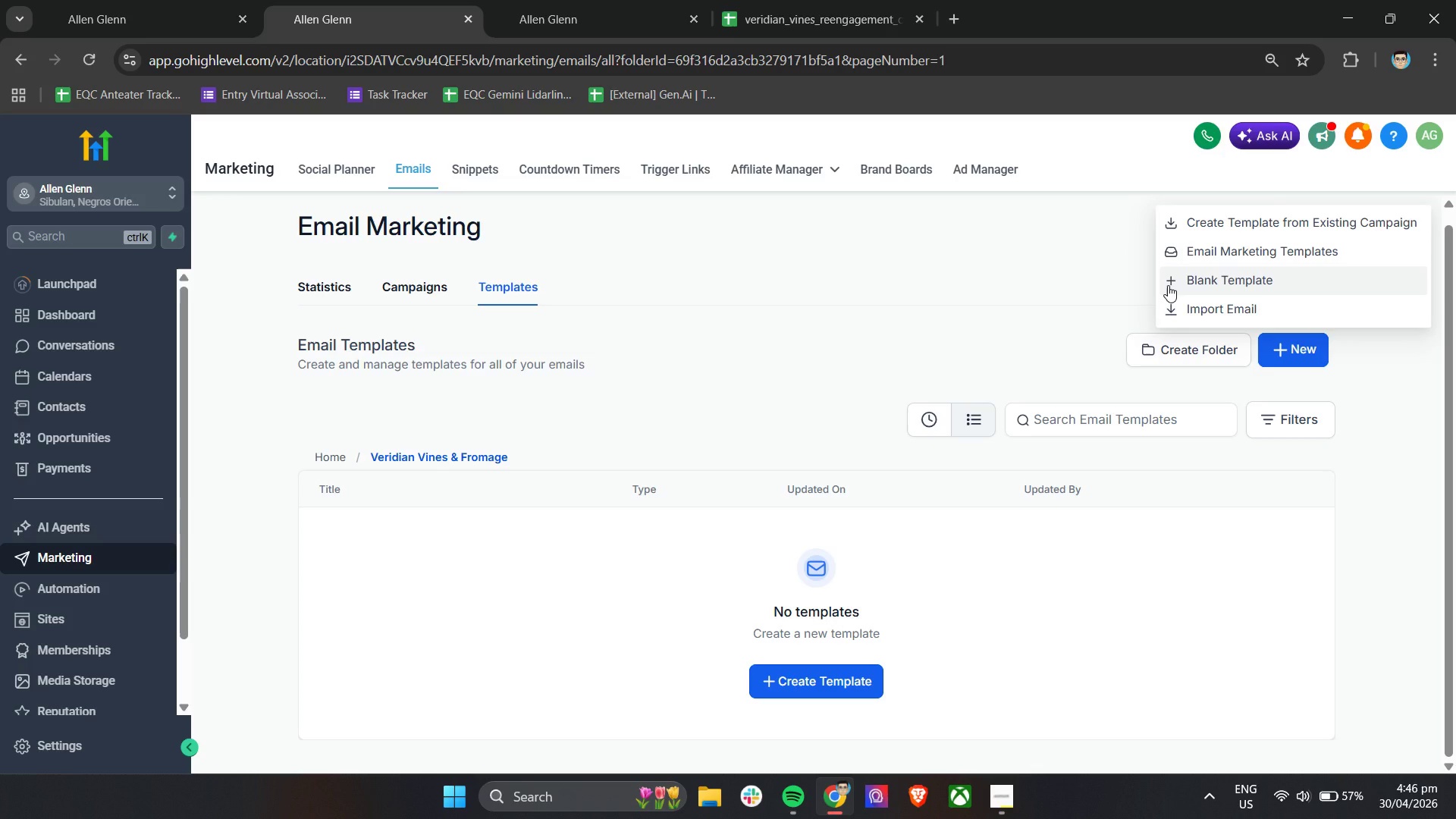 
wait(8.72)
 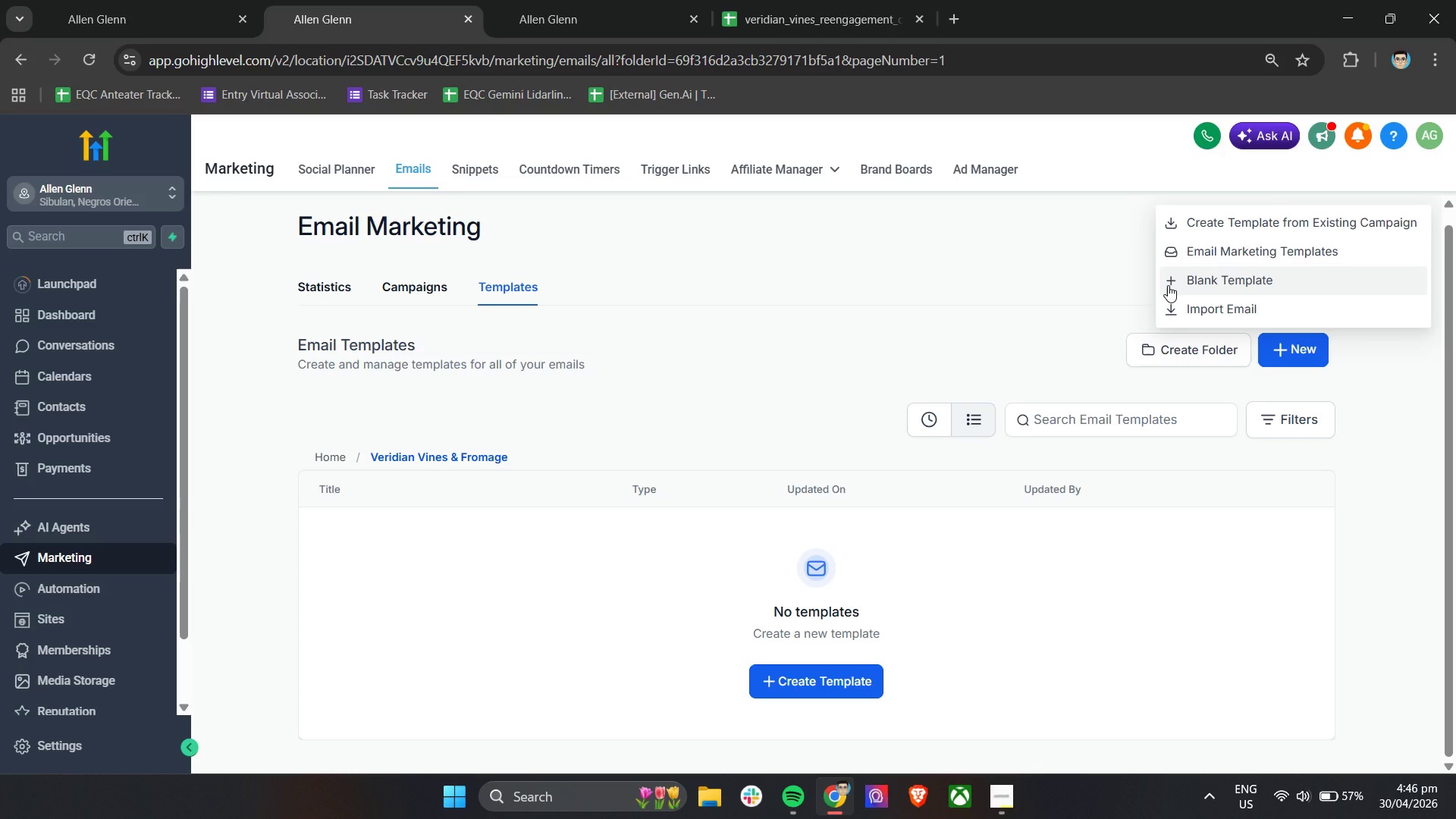 
left_click([1198, 282])
 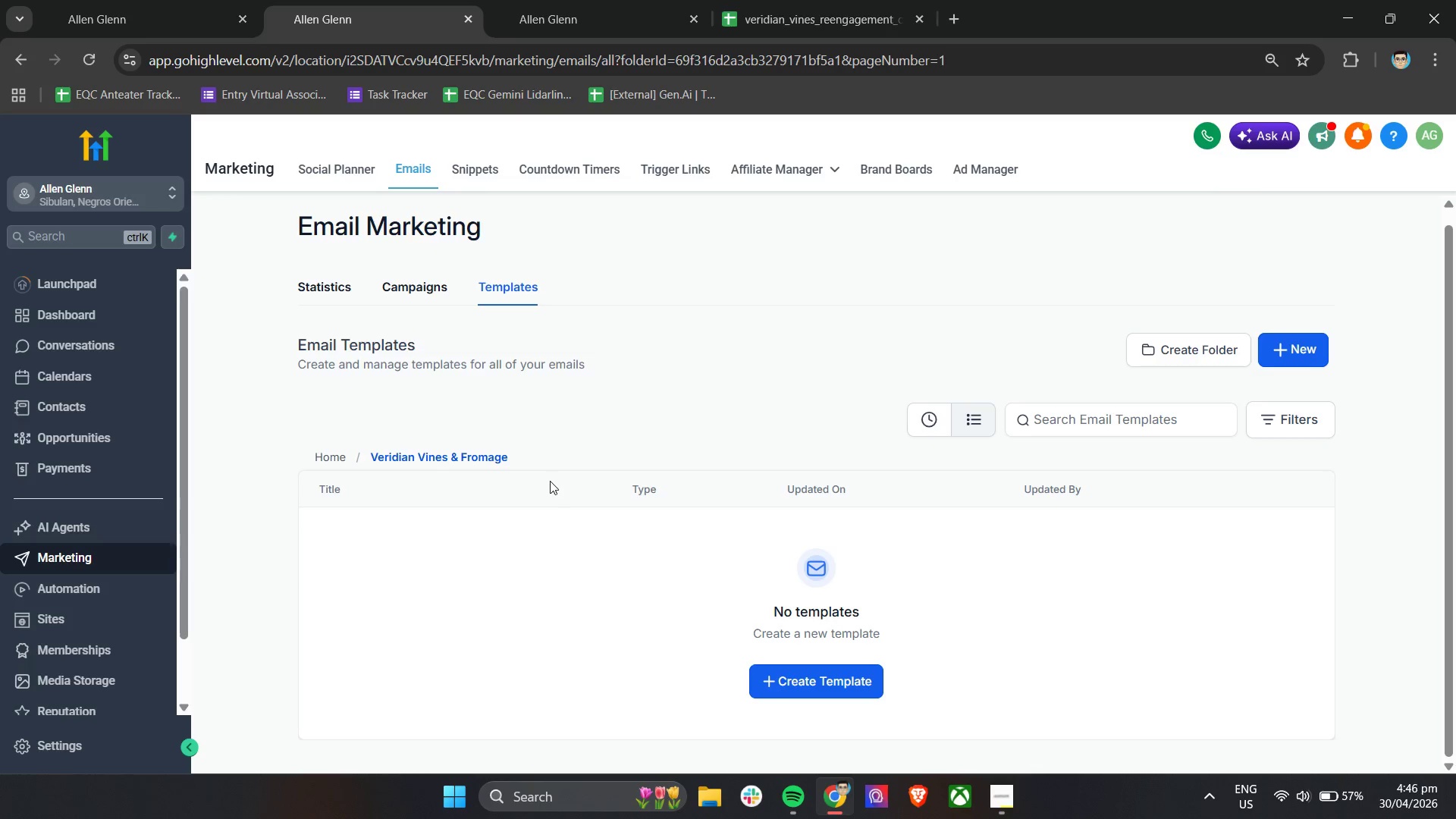 
wait(5.22)
 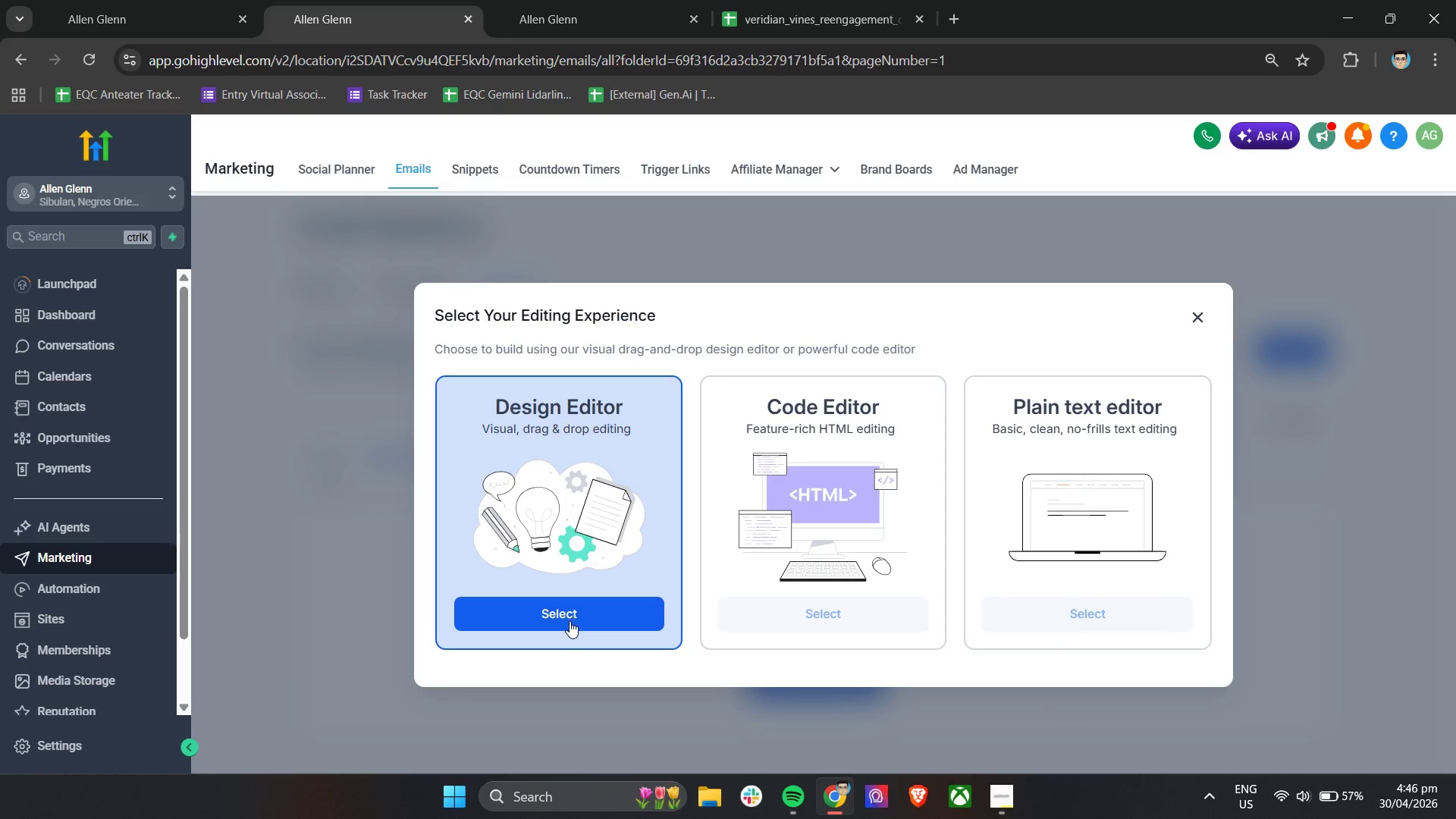 
left_click([997, 811])